 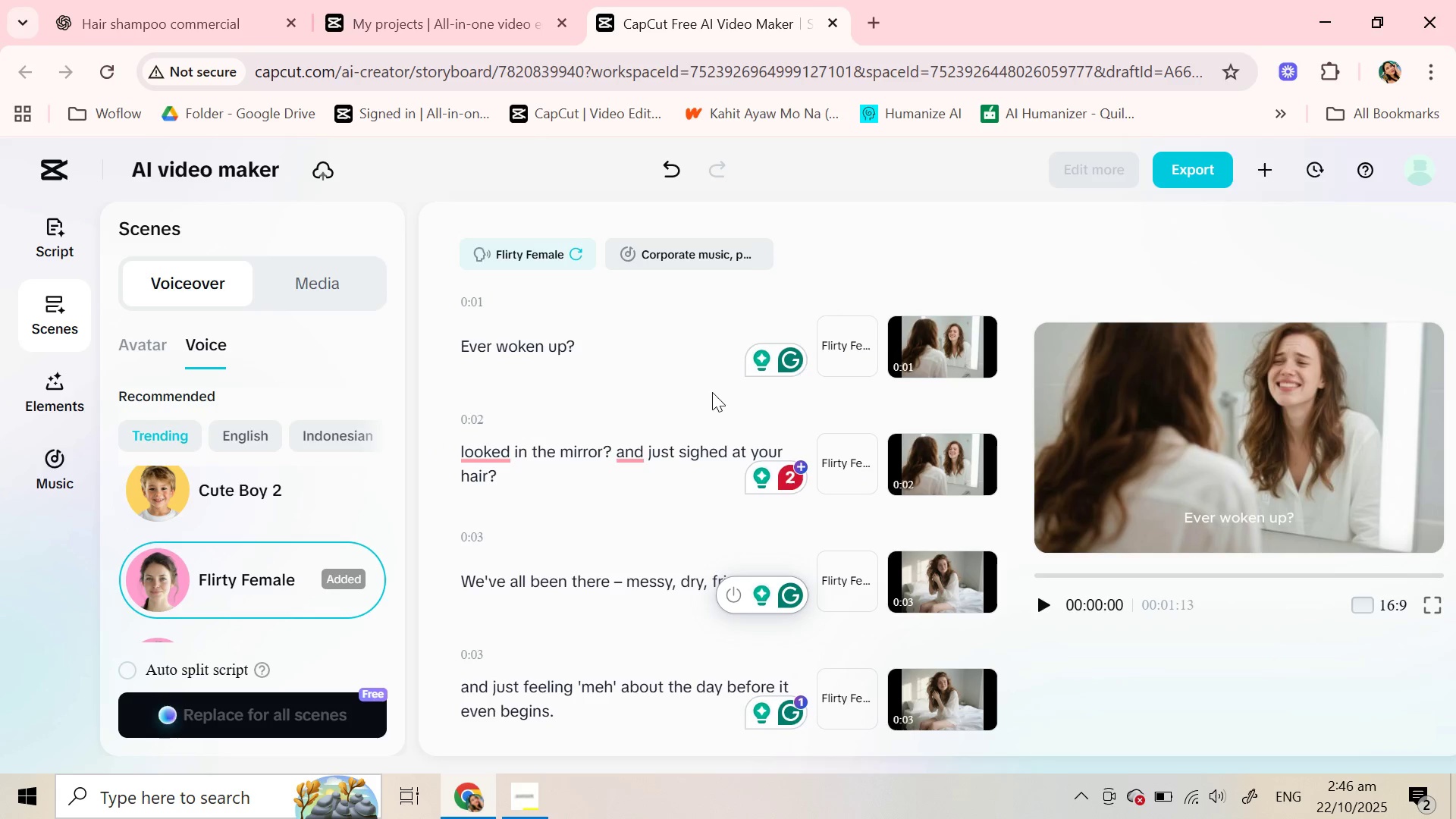 
scroll: coordinate [625, 398], scroll_direction: up, amount: 2.0
 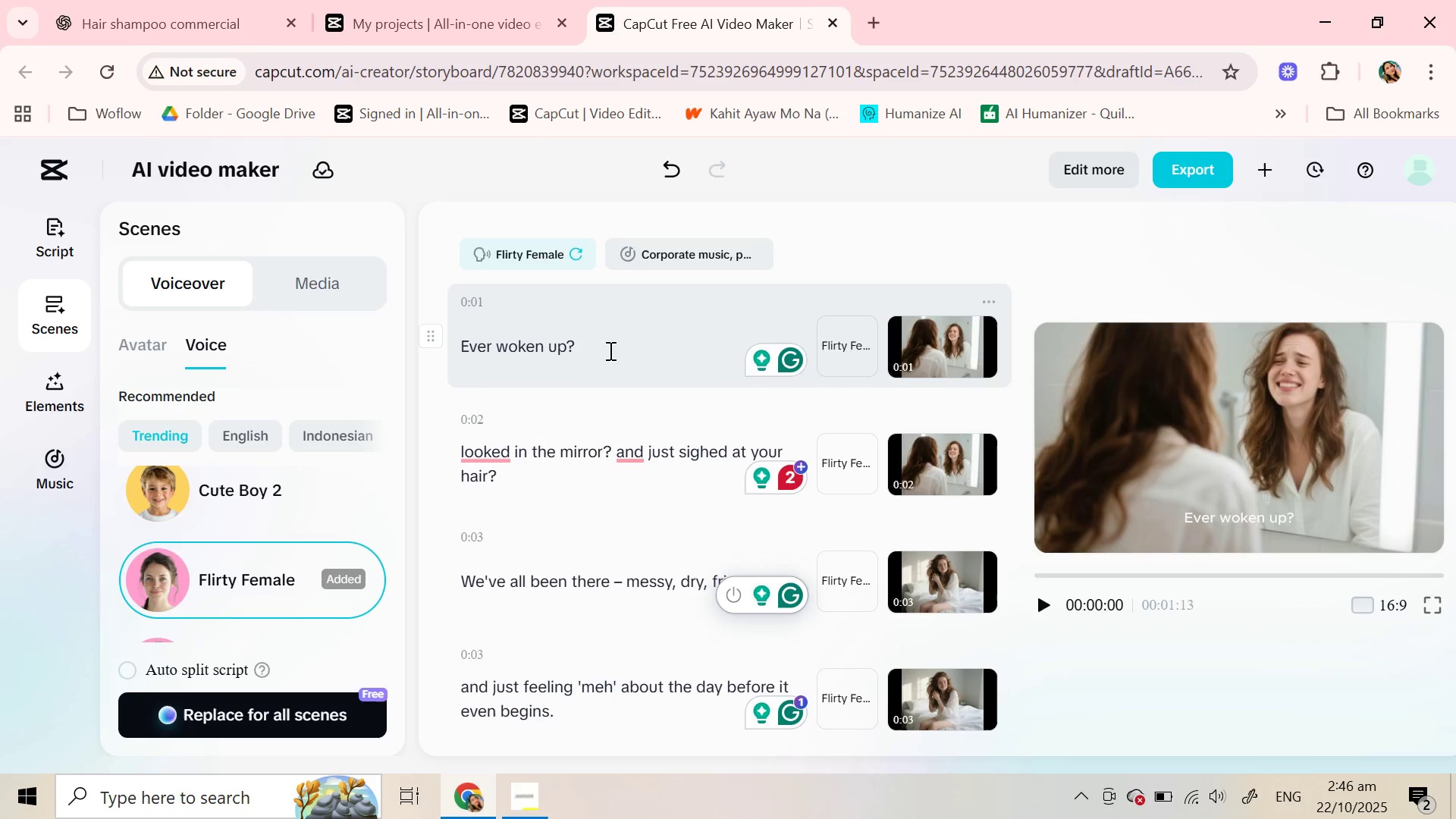 
left_click([609, 350])
 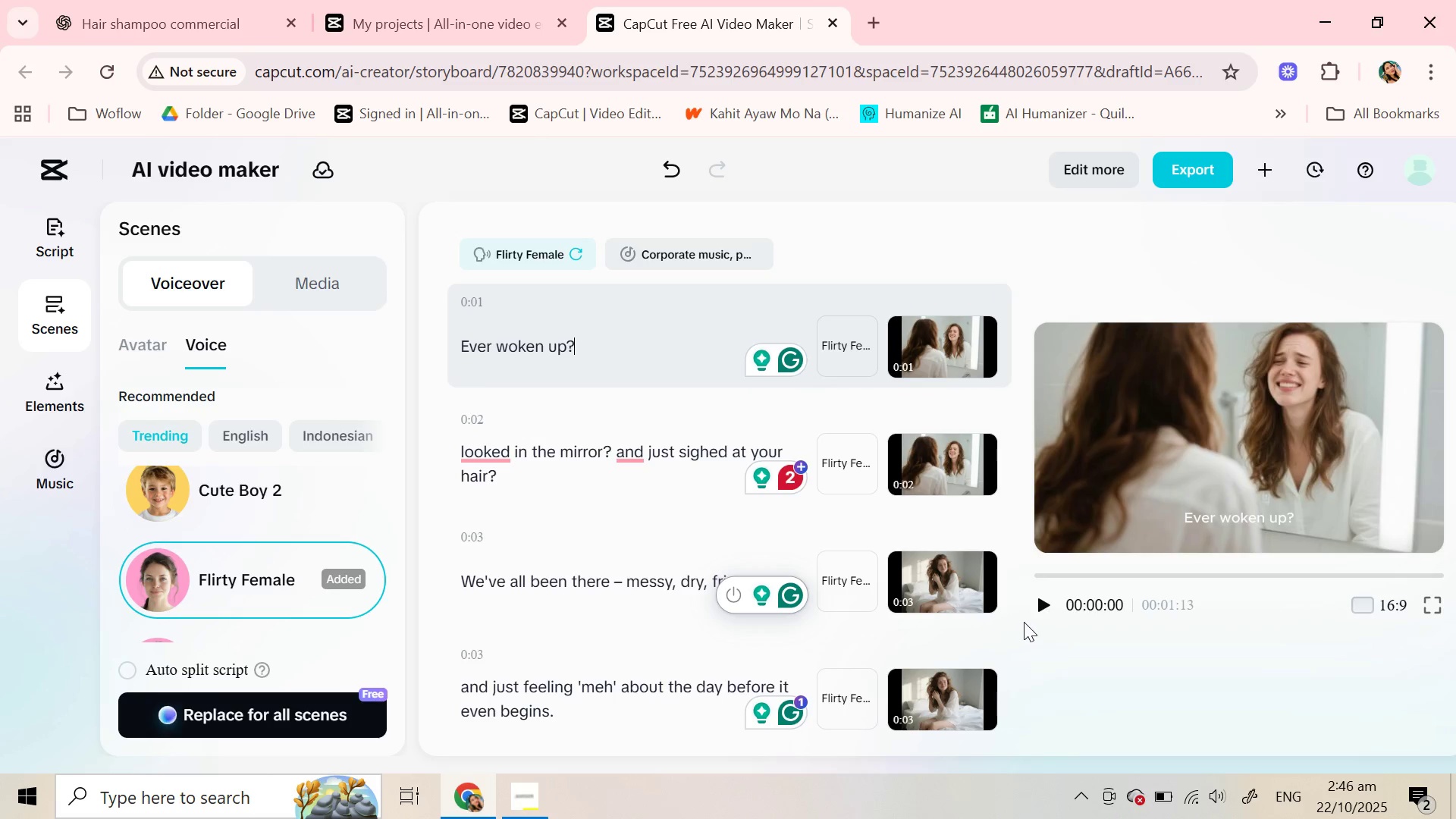 
left_click([1059, 603])
 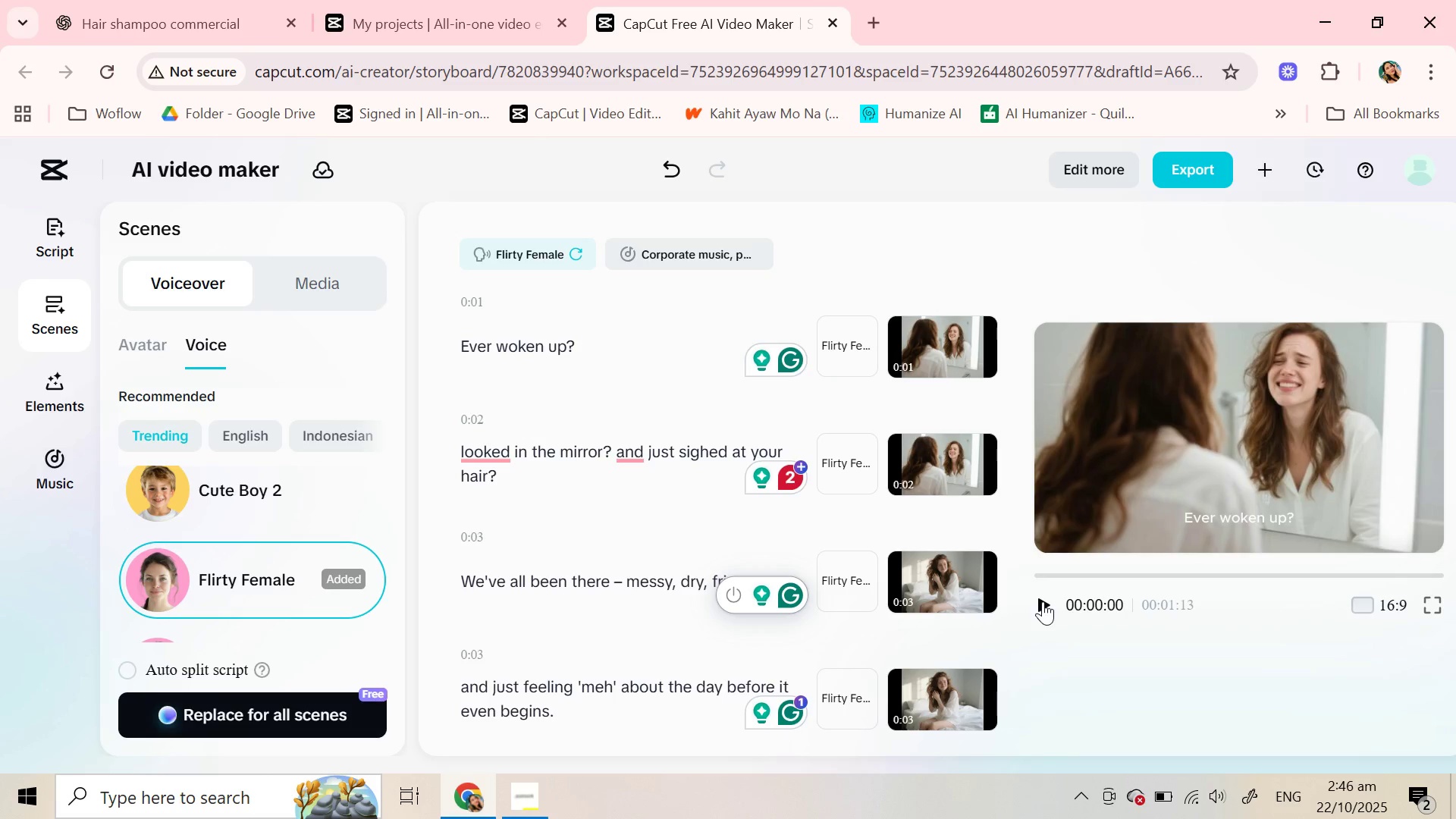 
double_click([1043, 601])
 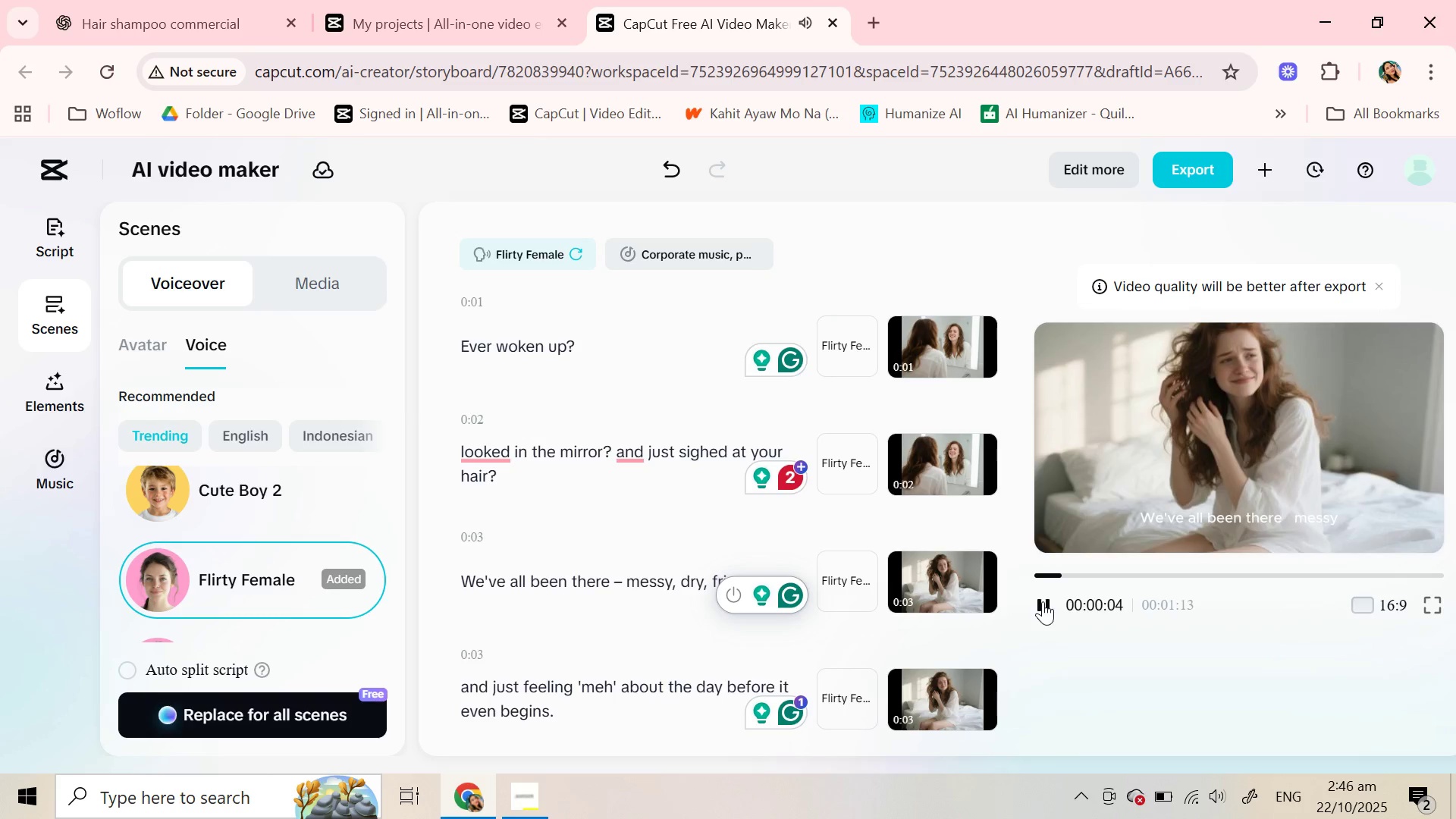 
wait(7.75)
 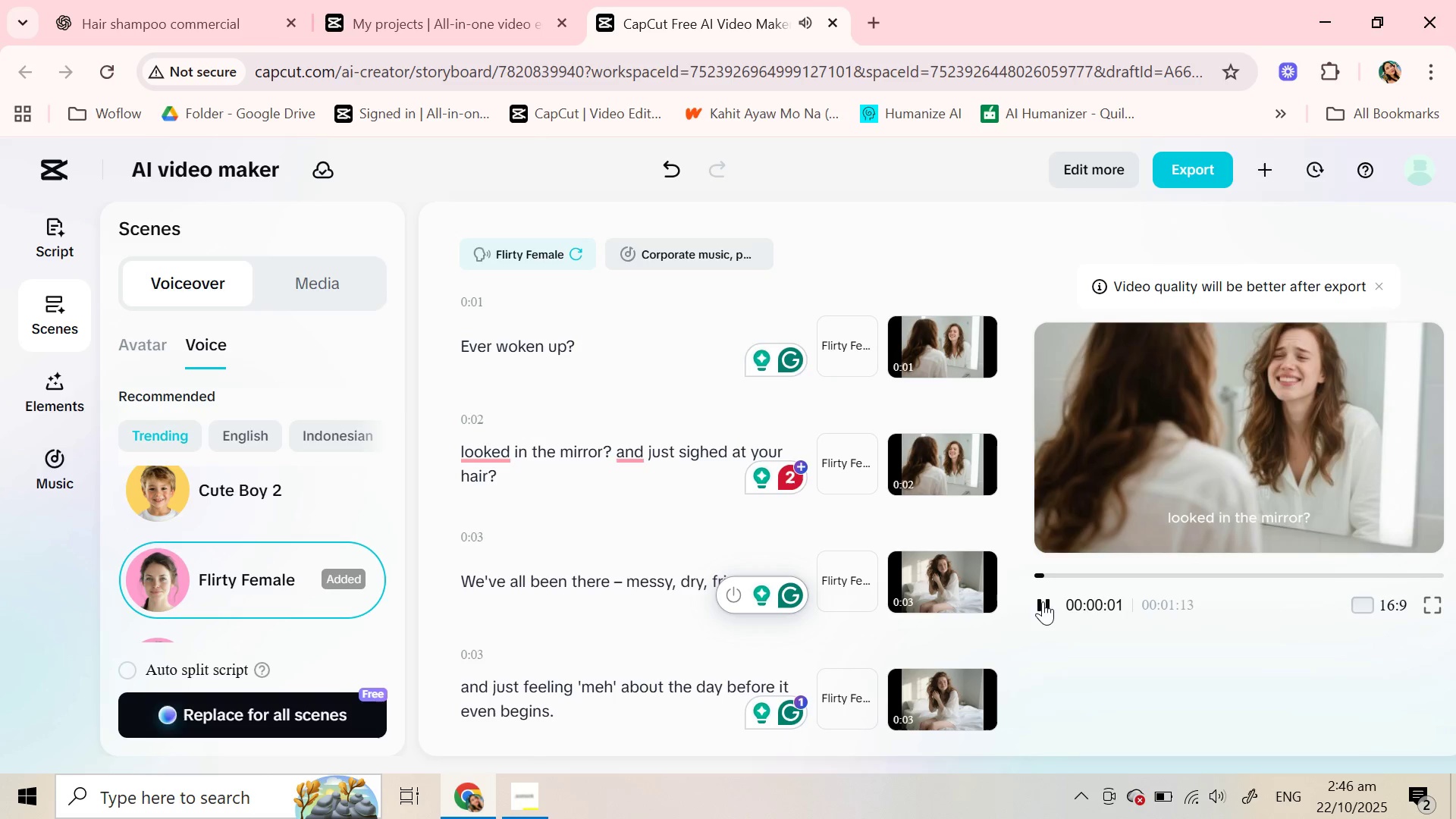 
scroll: coordinate [513, 486], scroll_direction: down, amount: 1.0
 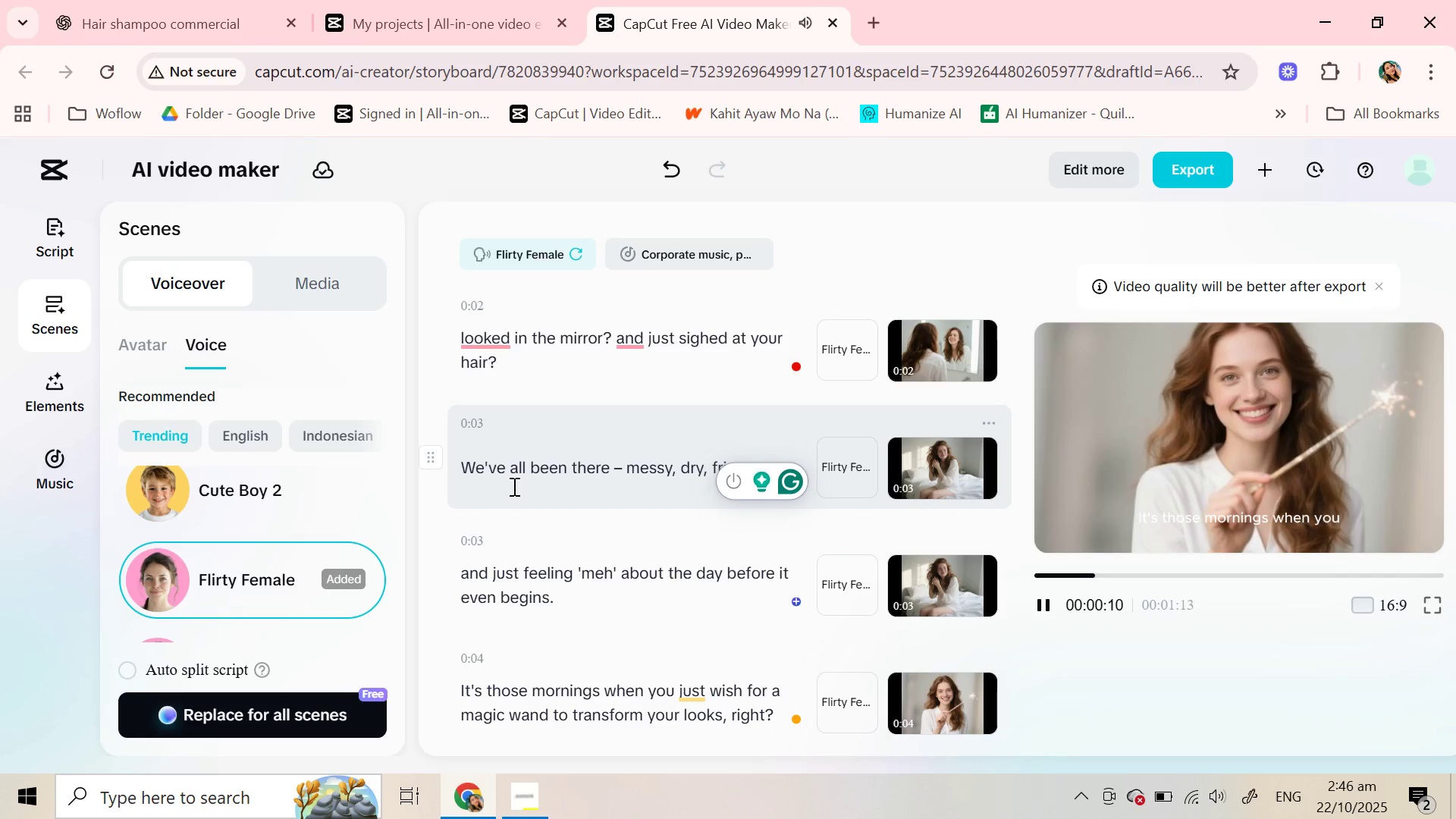 
wait(5.72)
 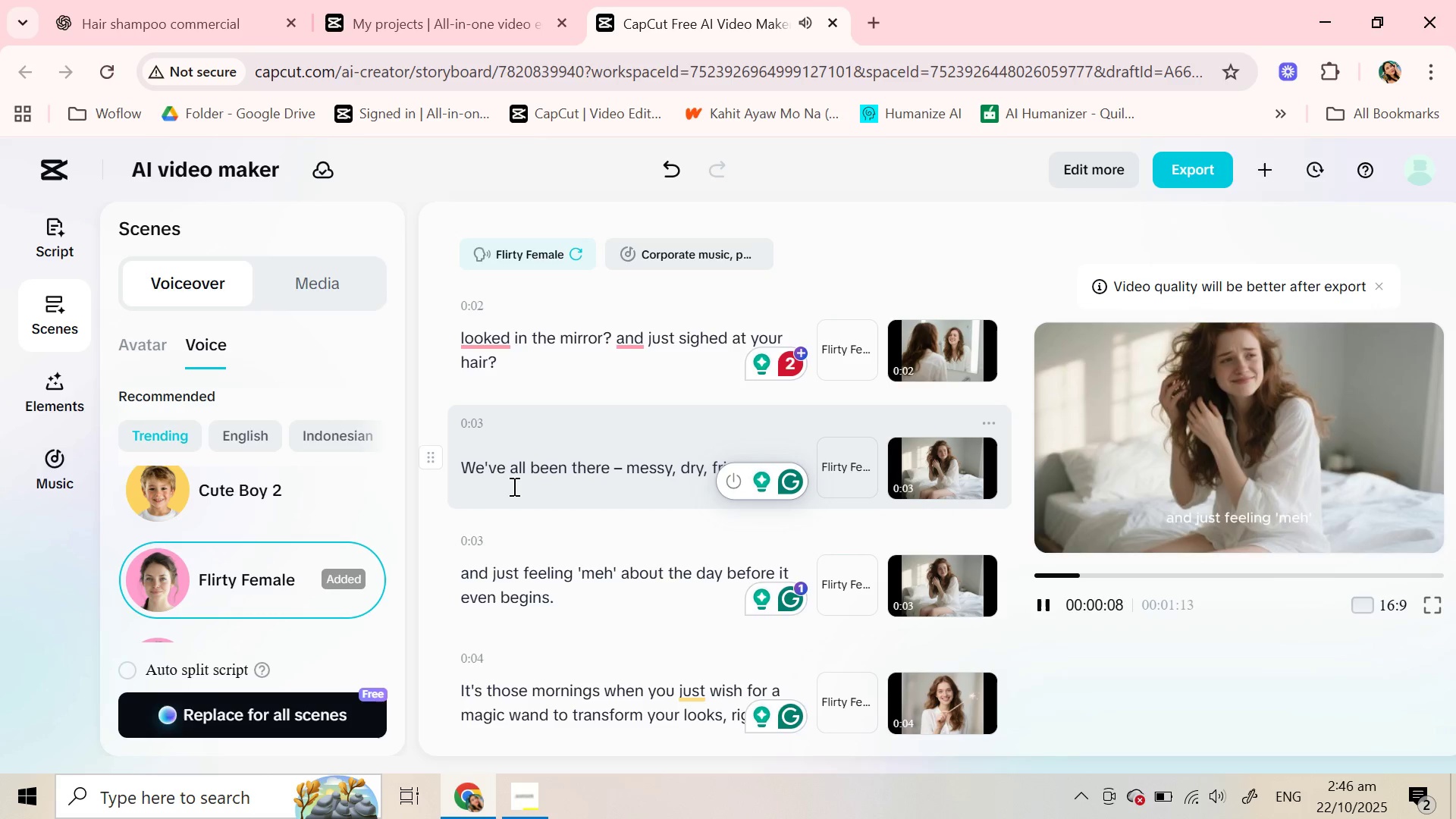 
scroll: coordinate [513, 486], scroll_direction: down, amount: 1.0
 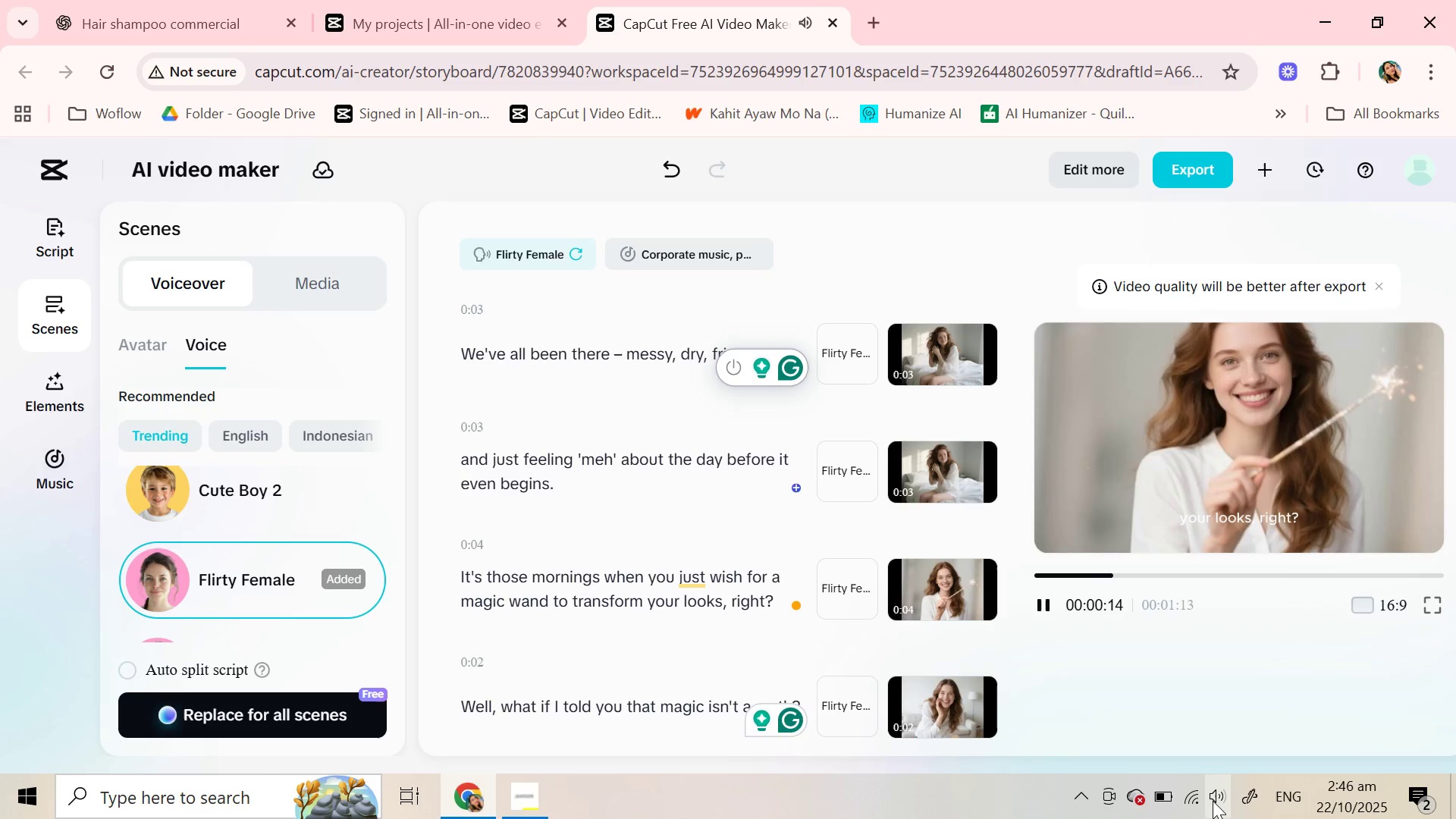 
left_click([1213, 801])
 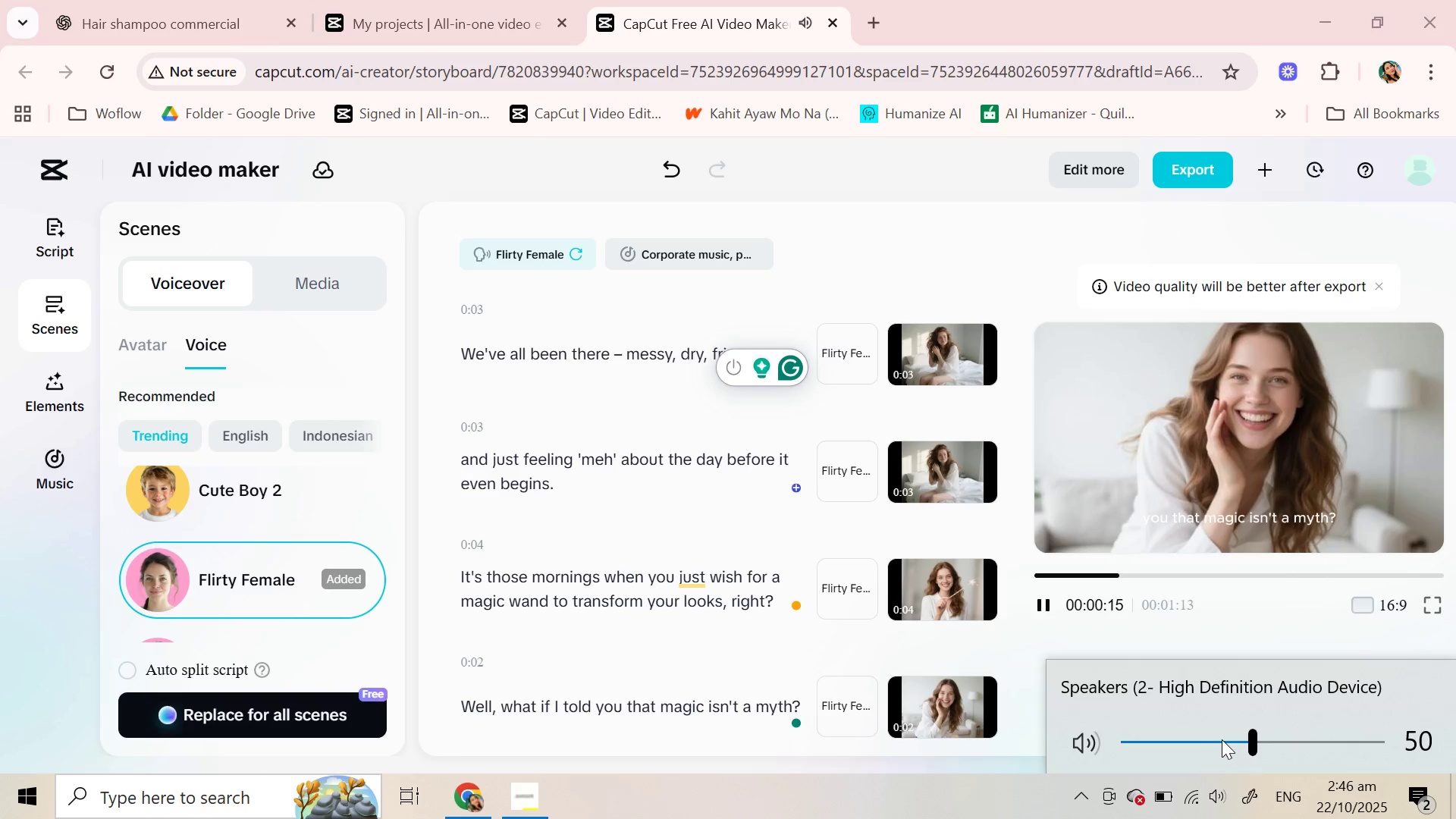 
left_click([1219, 739])
 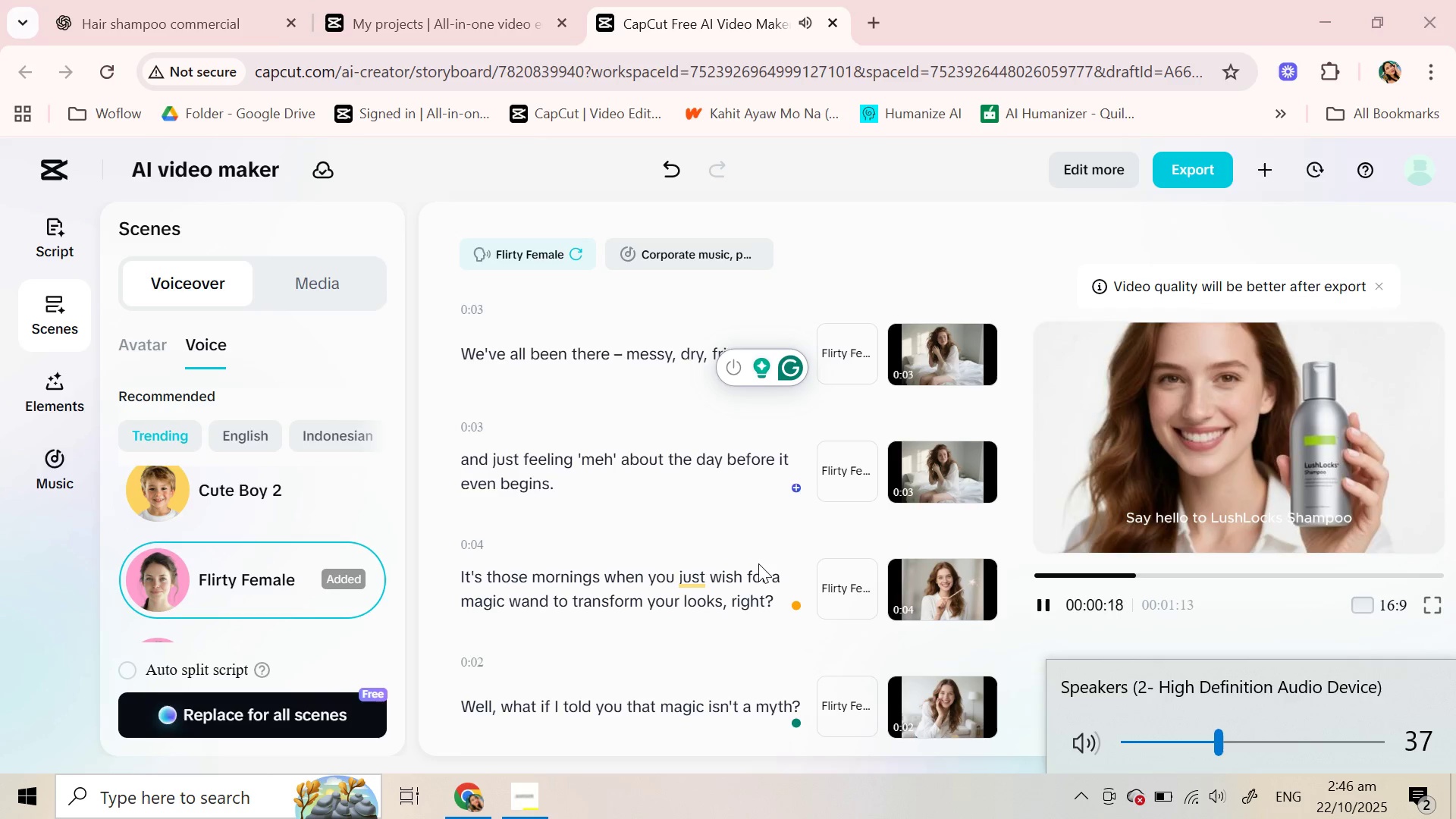 
scroll: coordinate [617, 619], scroll_direction: down, amount: 1.0
 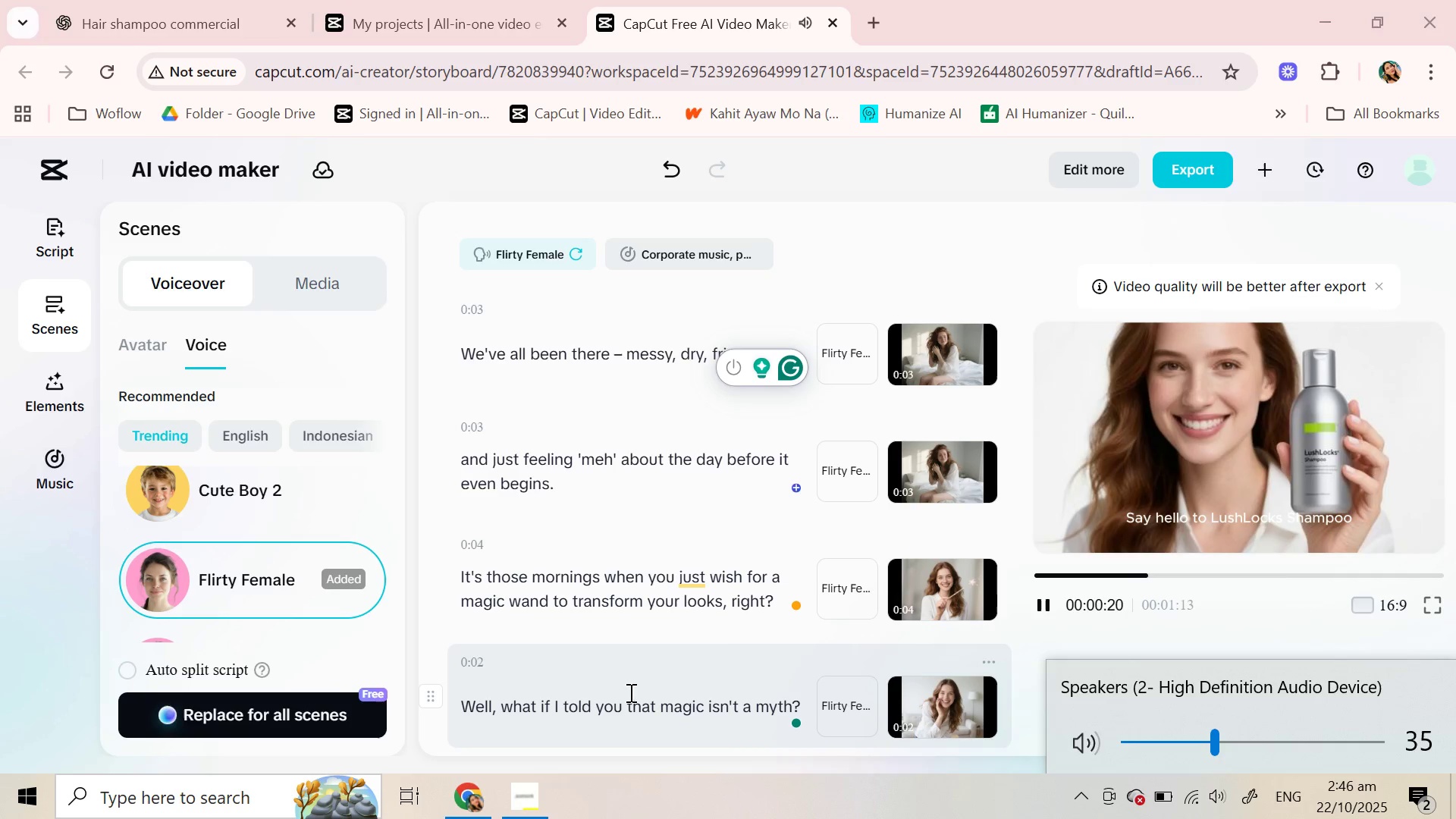 
left_click([629, 695])
 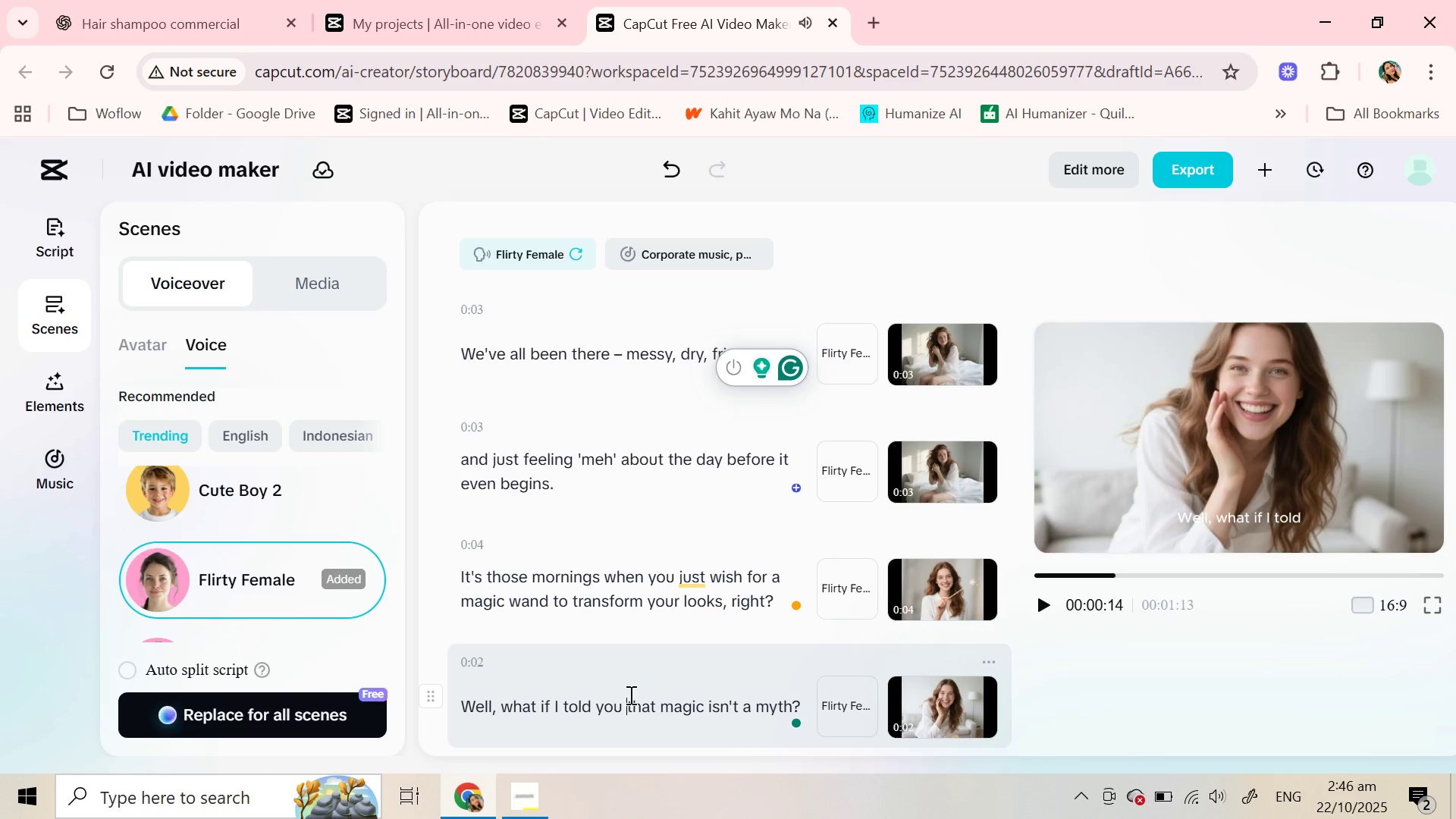 
scroll: coordinate [629, 695], scroll_direction: down, amount: 1.0
 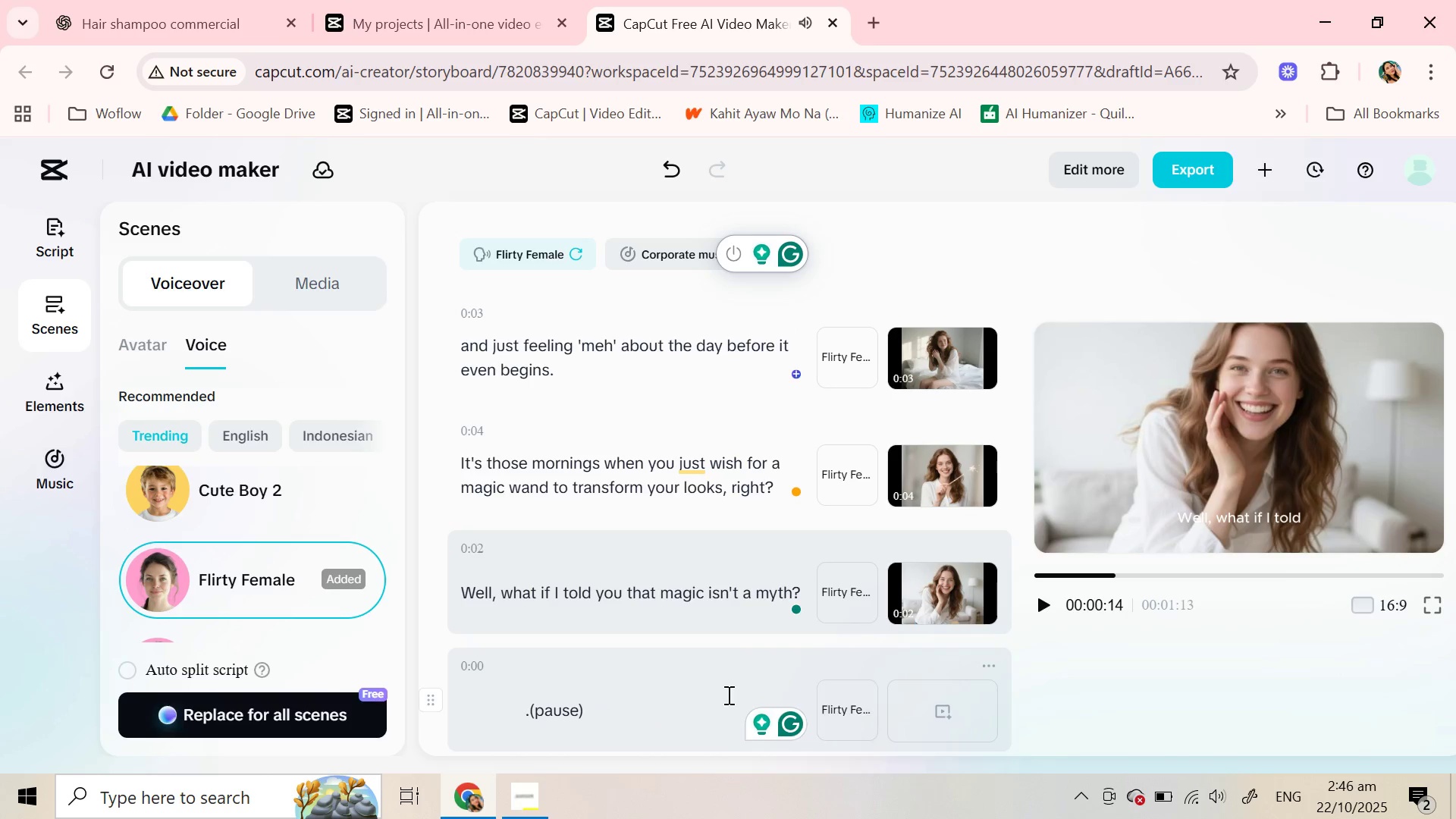 
left_click([666, 694])
 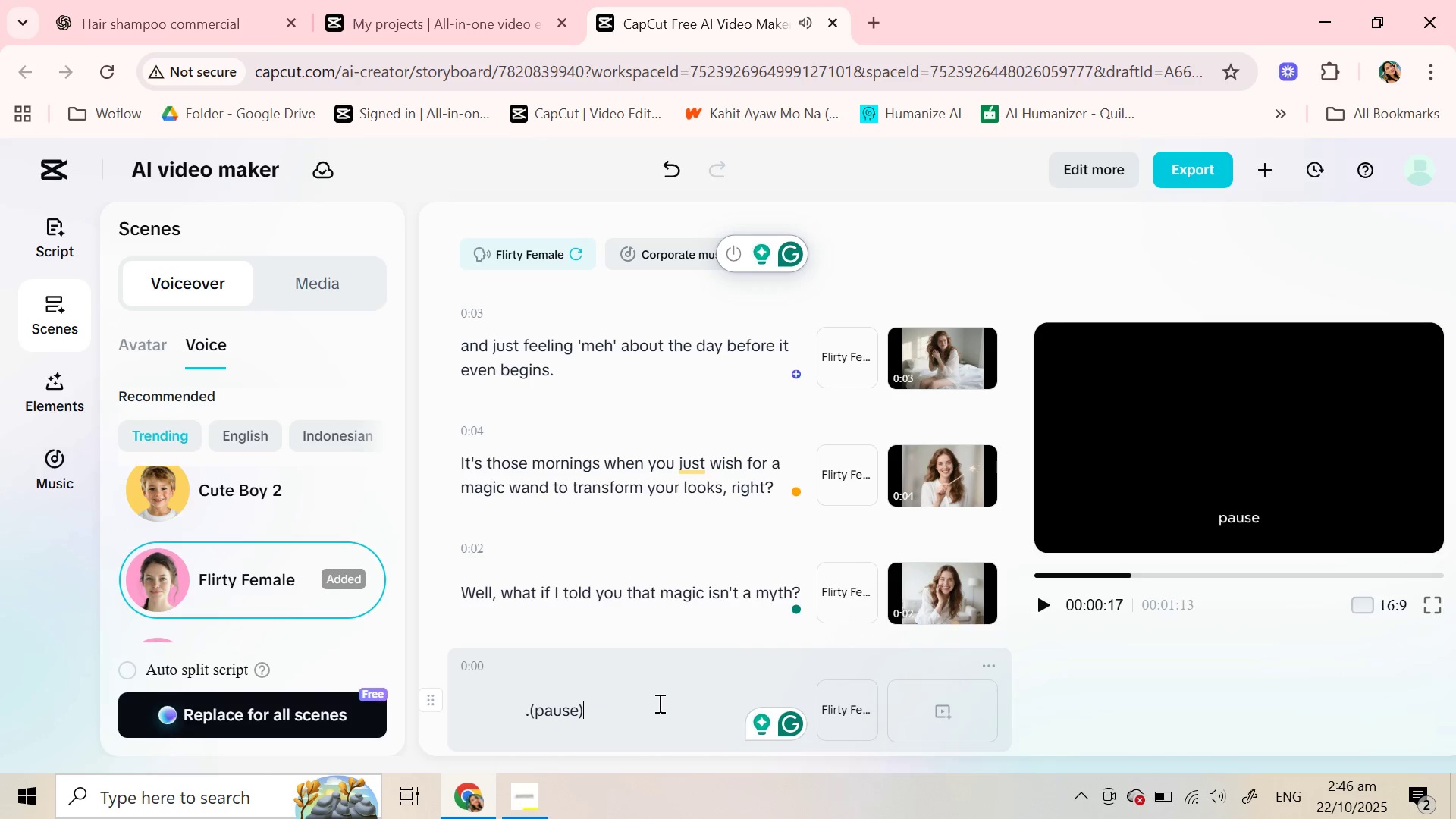 
left_click_drag(start_coordinate=[655, 708], to_coordinate=[532, 711])
 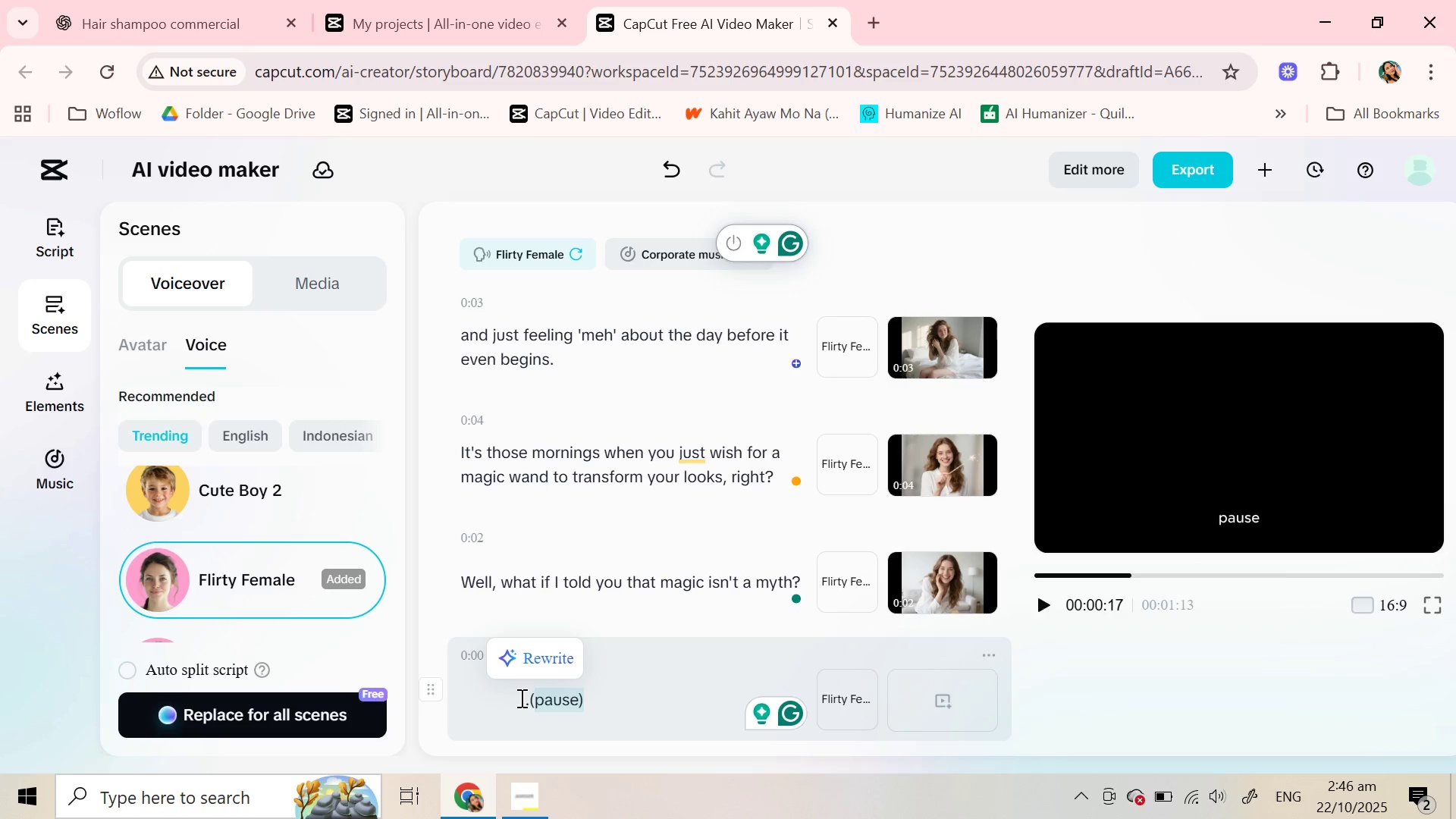 
wait(7.0)
 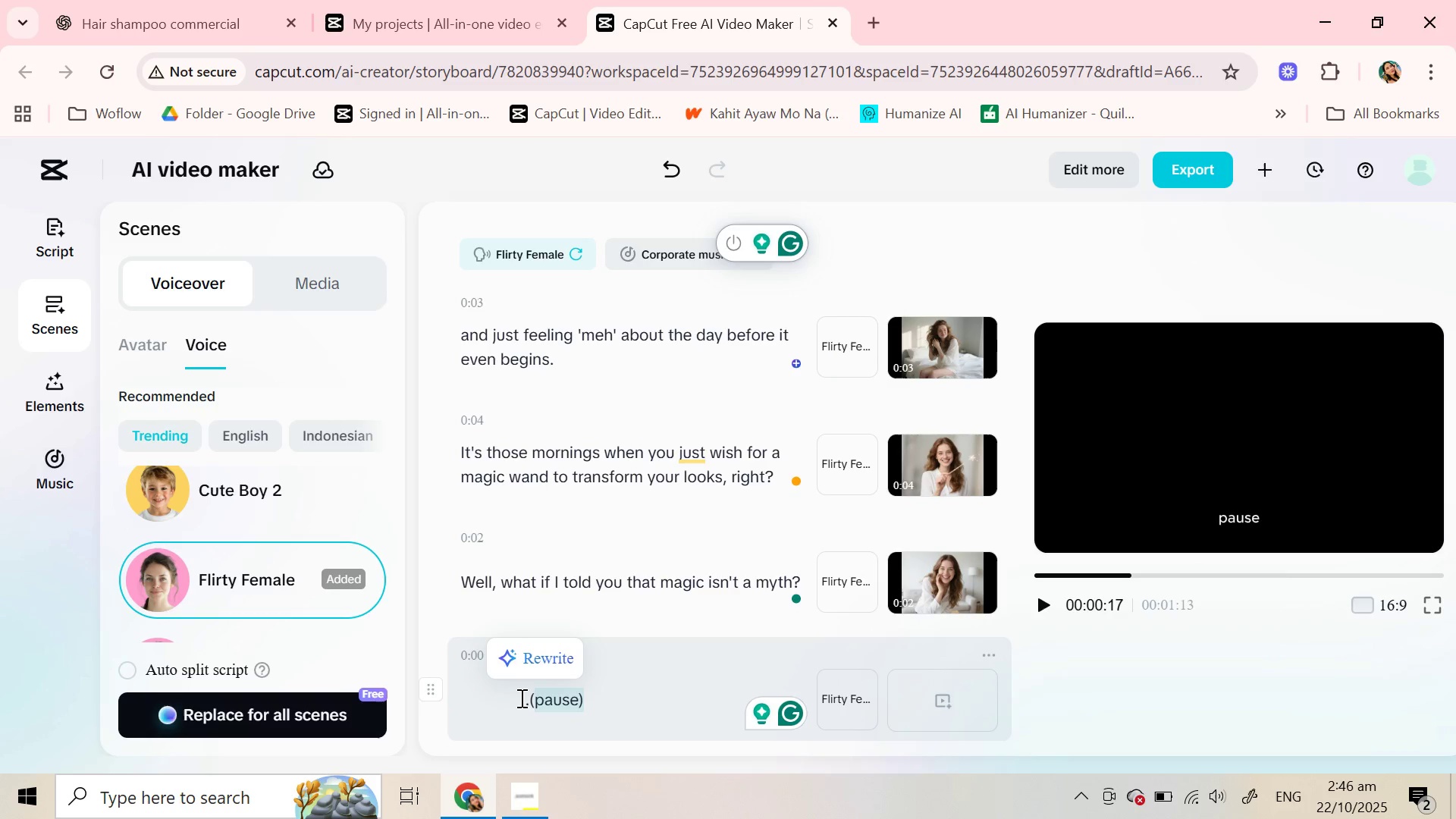 
left_click([520, 698])
 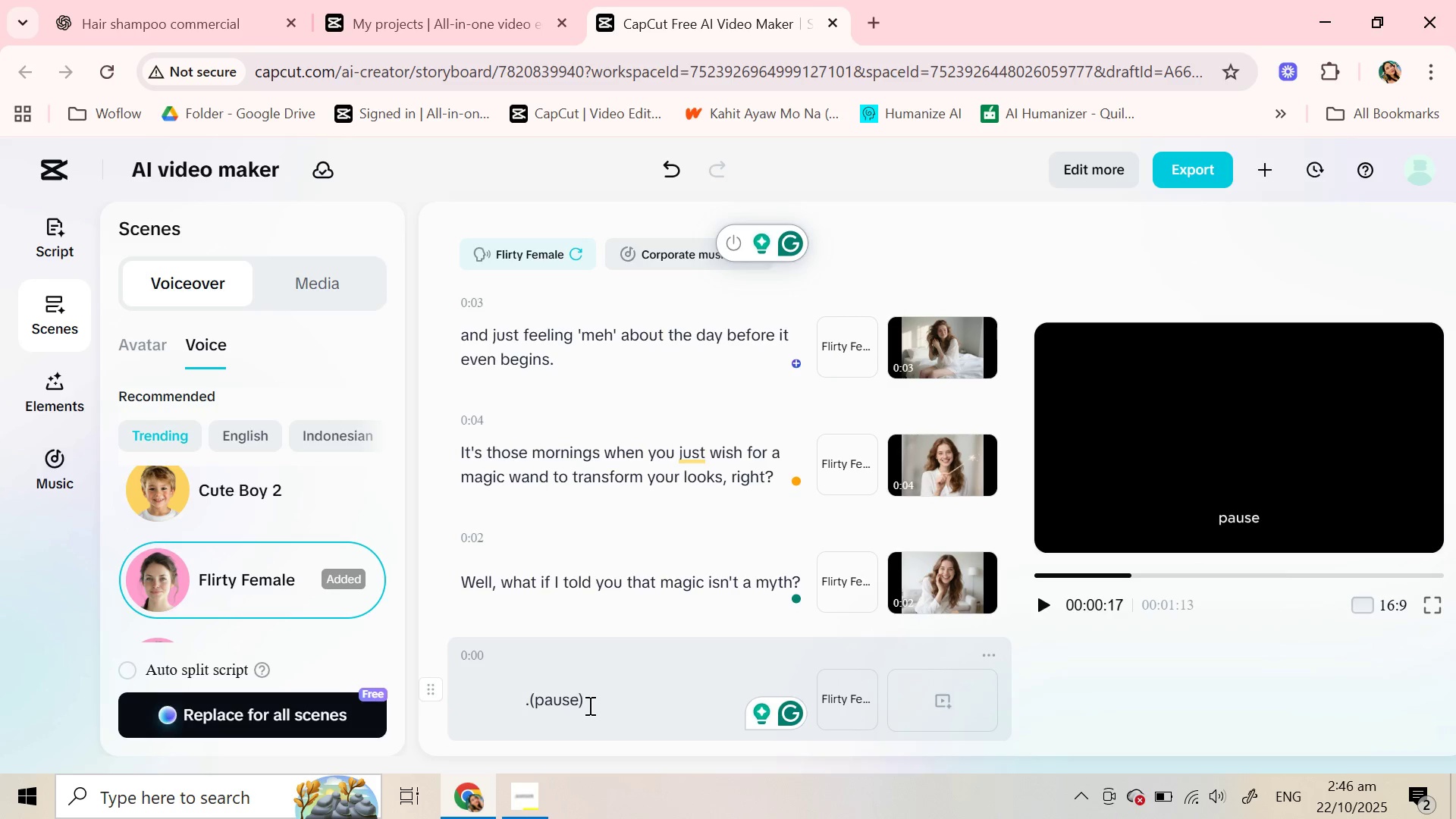 
left_click([588, 705])
 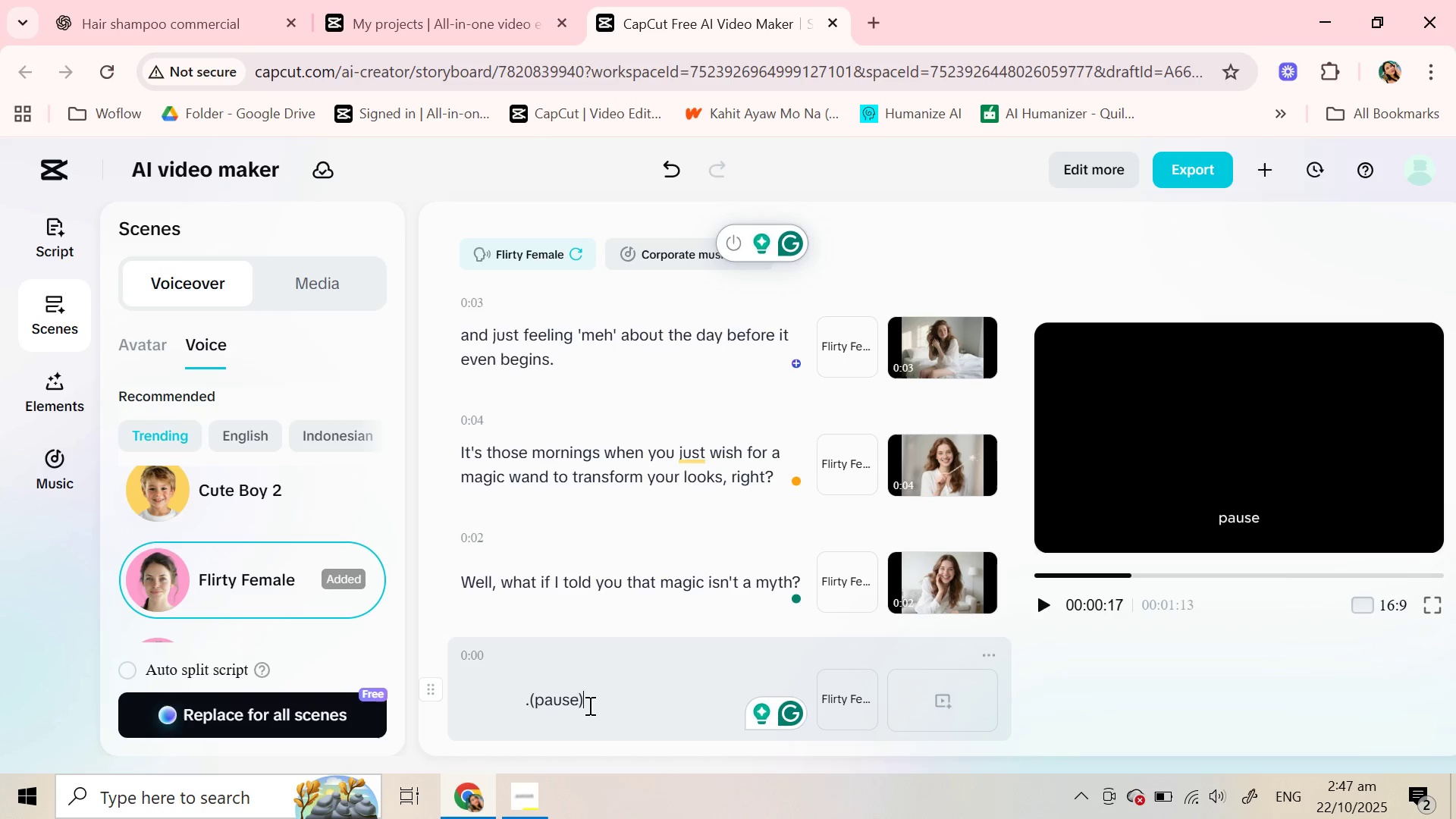 
wait(7.13)
 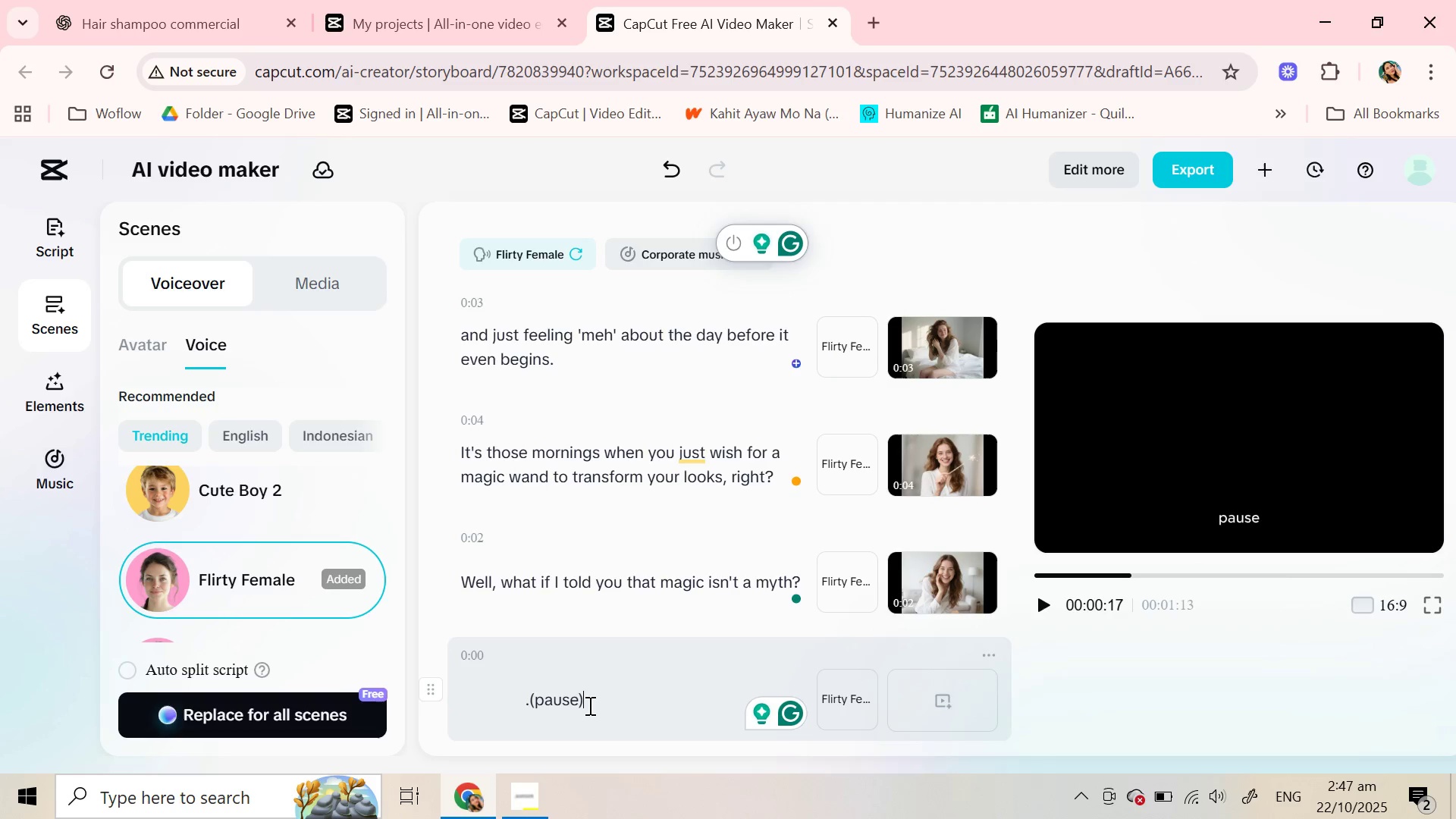 
left_click([588, 705])
 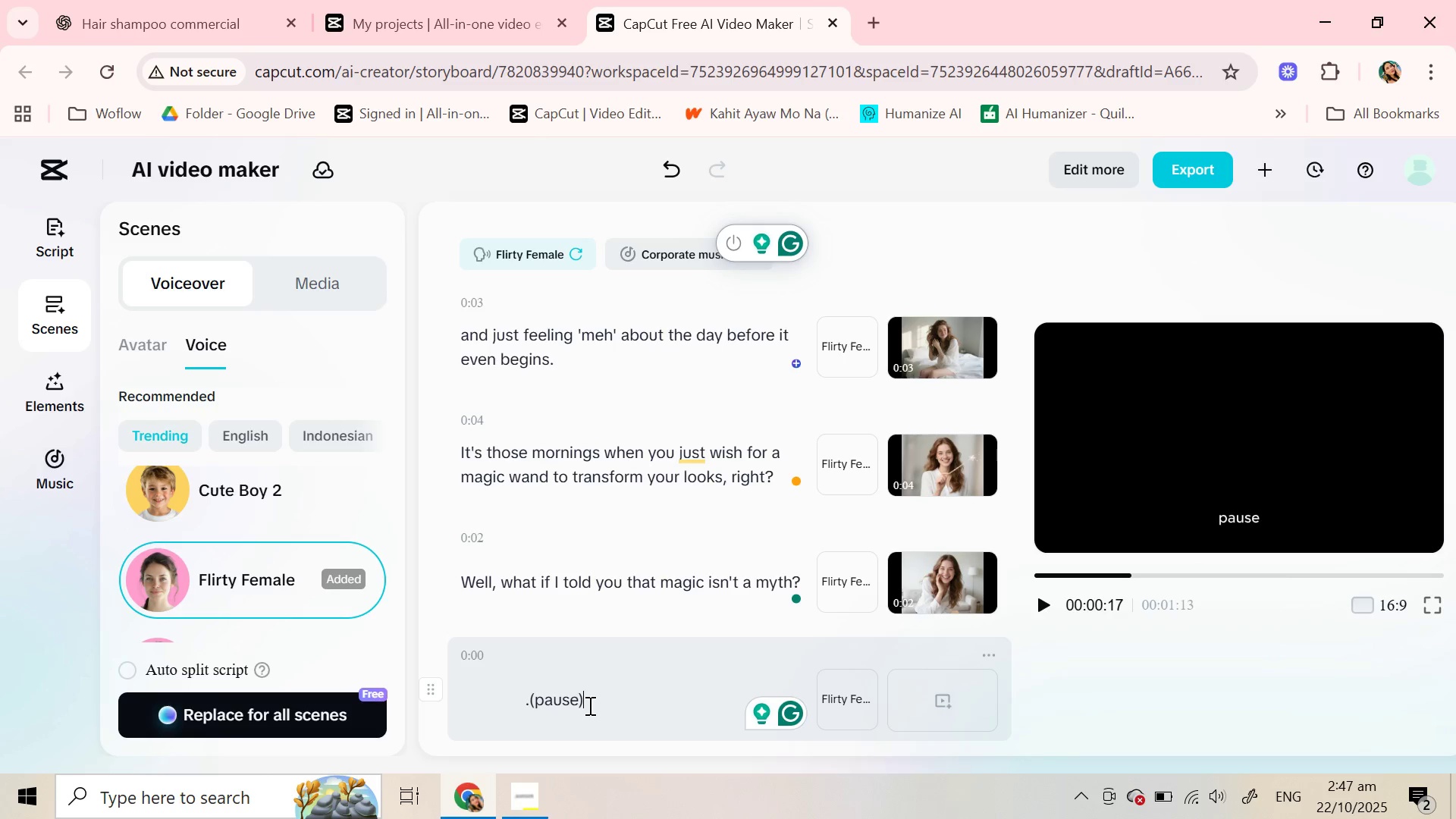 
key(Backspace)
 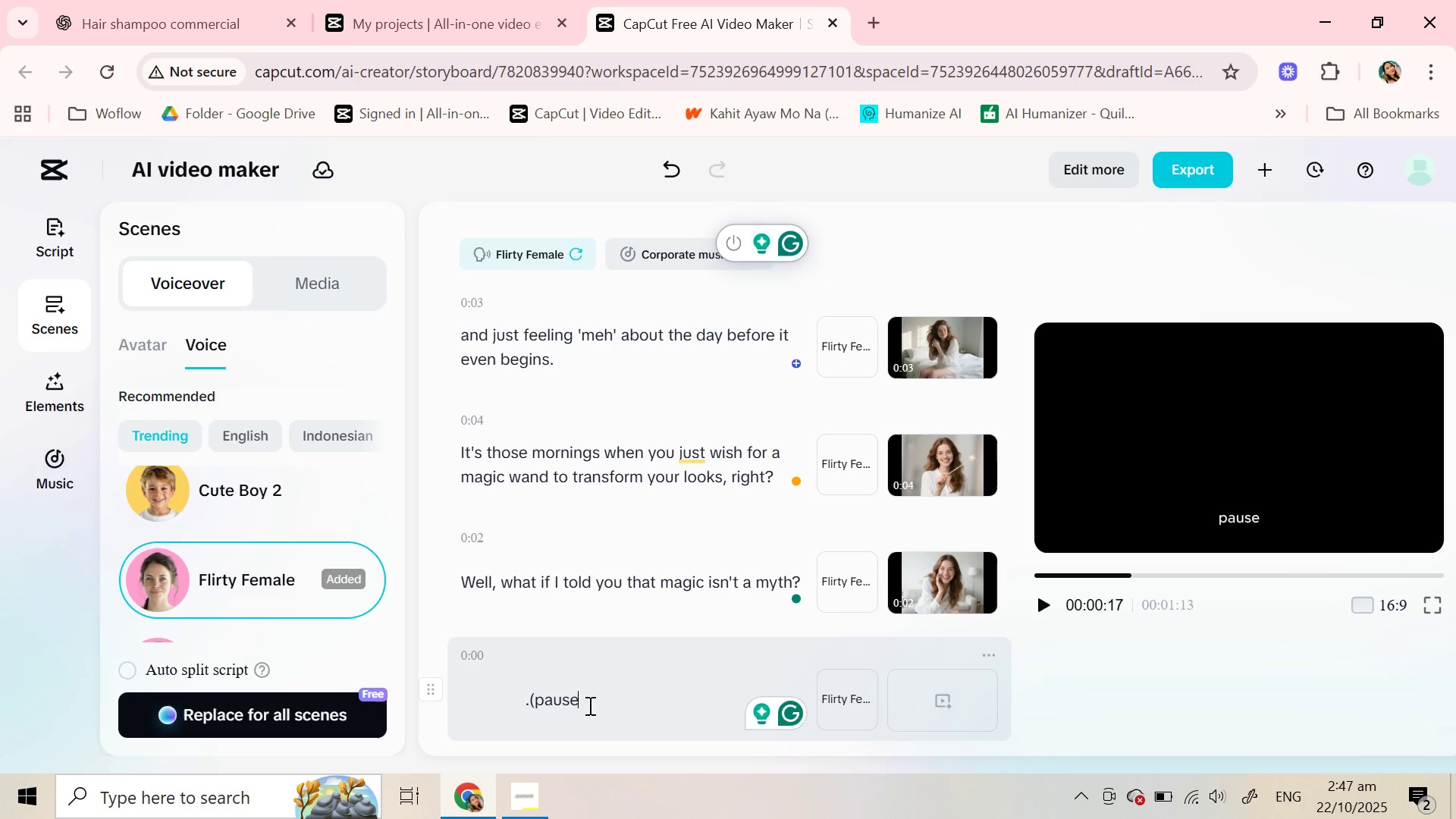 
key(Backspace)
 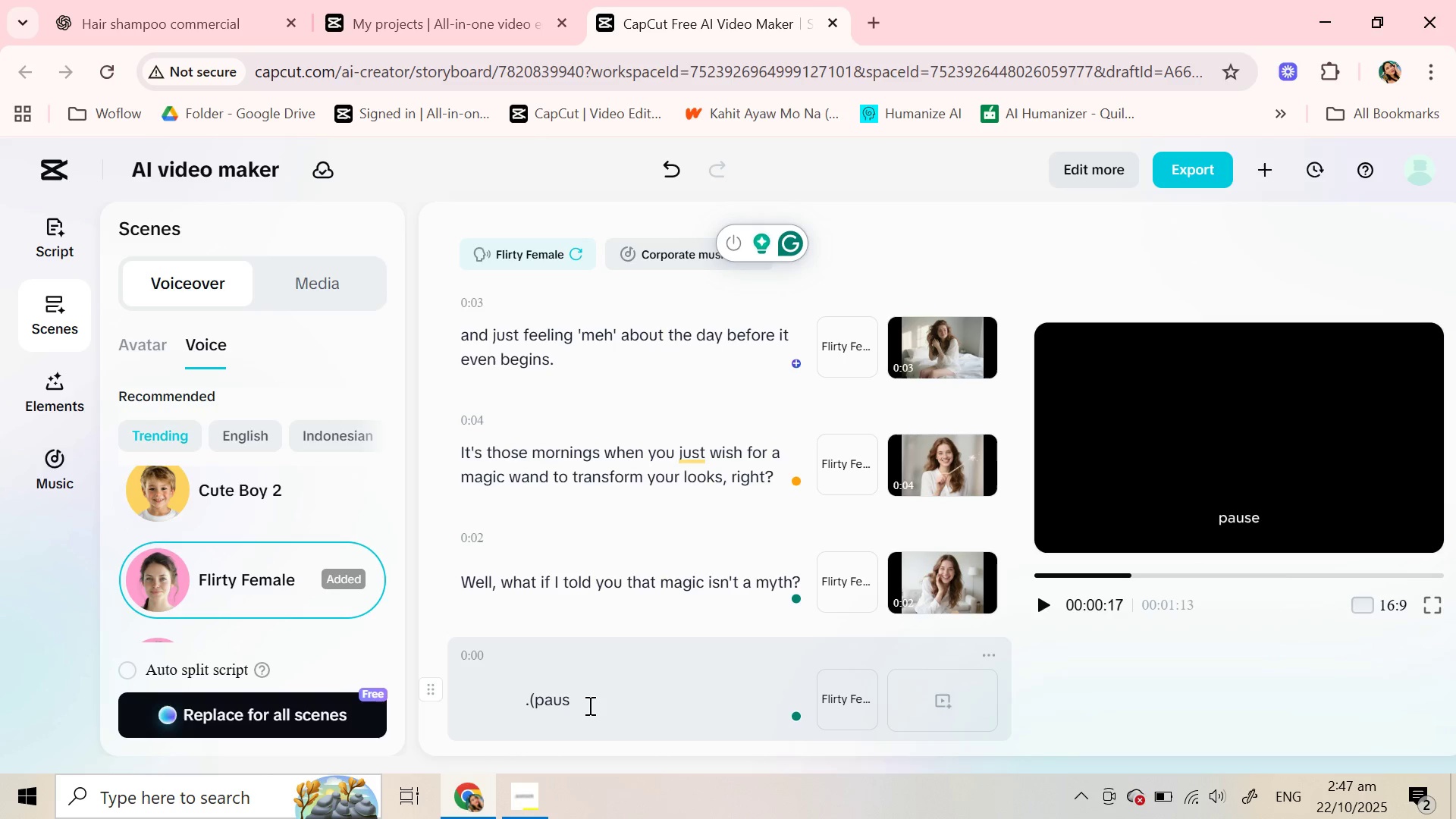 
key(Backspace)
 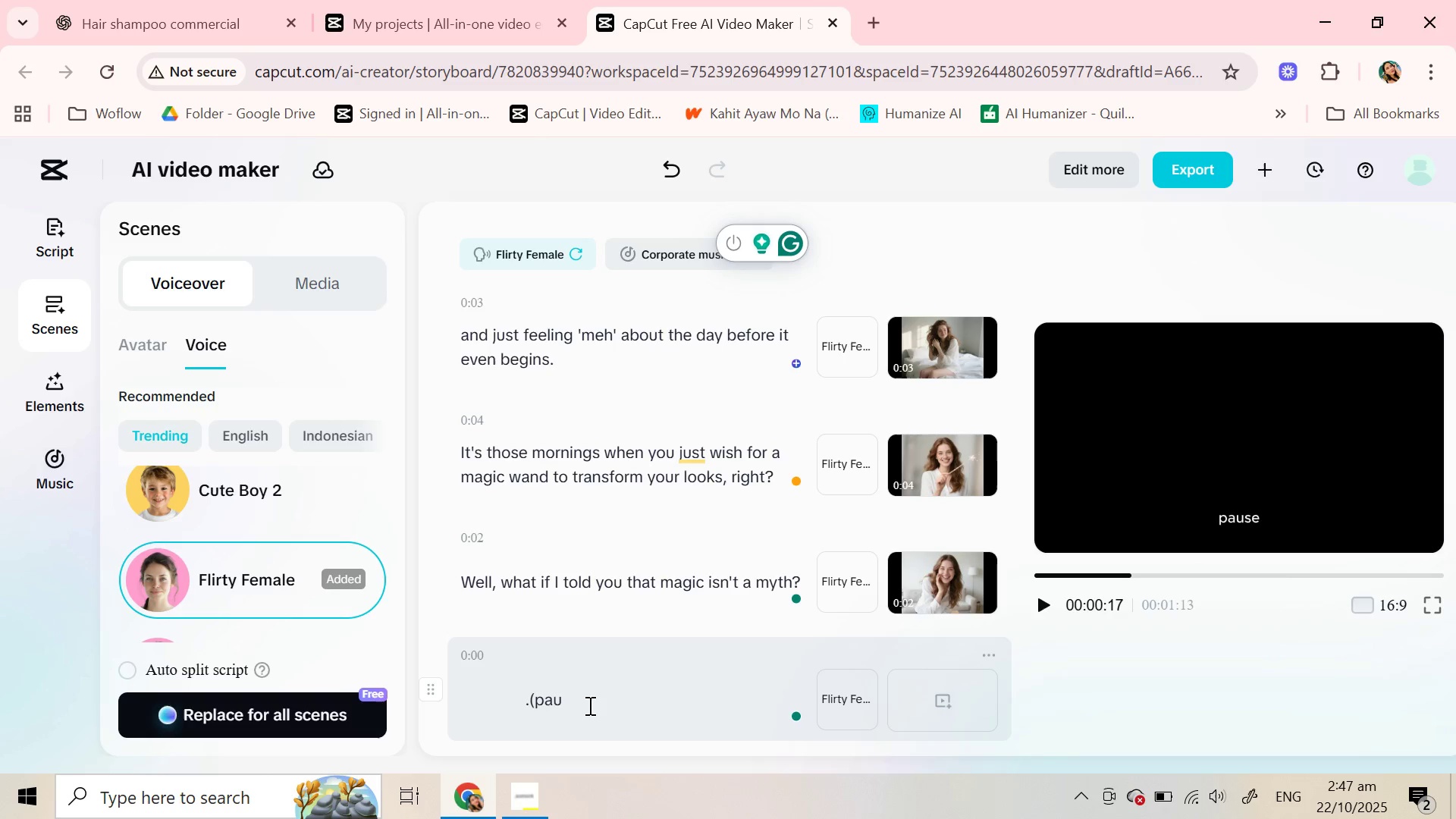 
key(Backspace)
 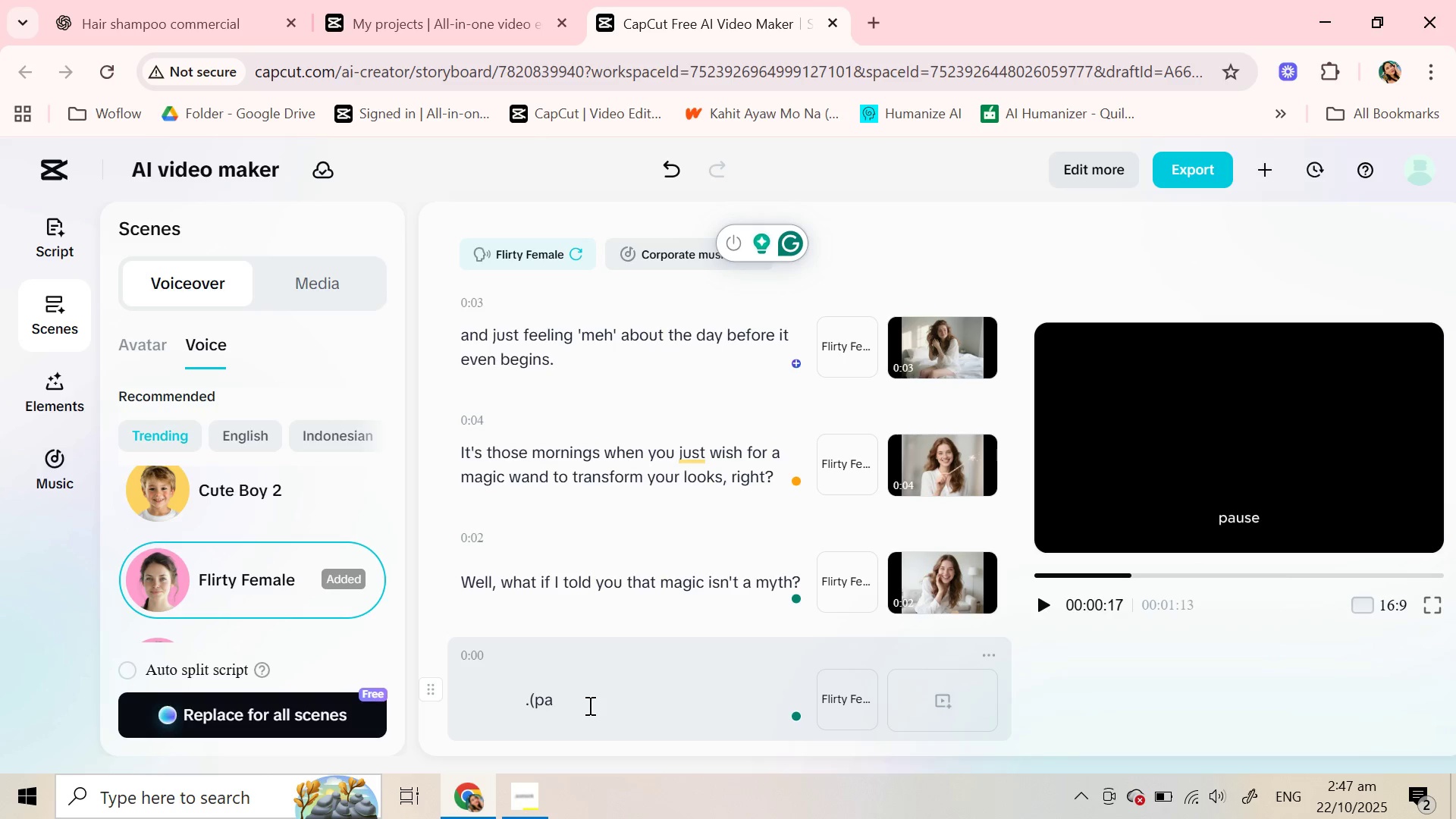 
key(Backspace)
 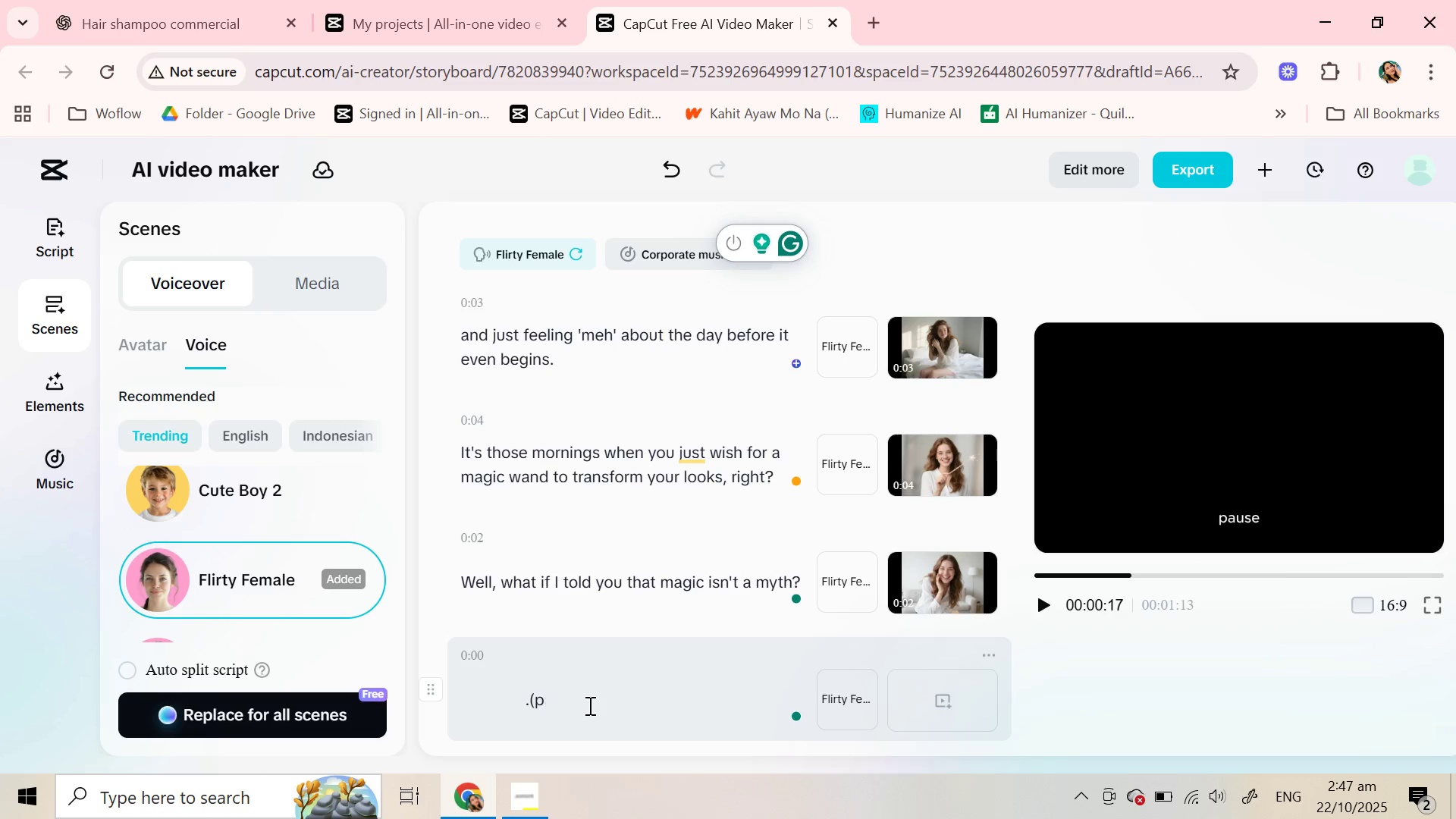 
key(Backspace)
 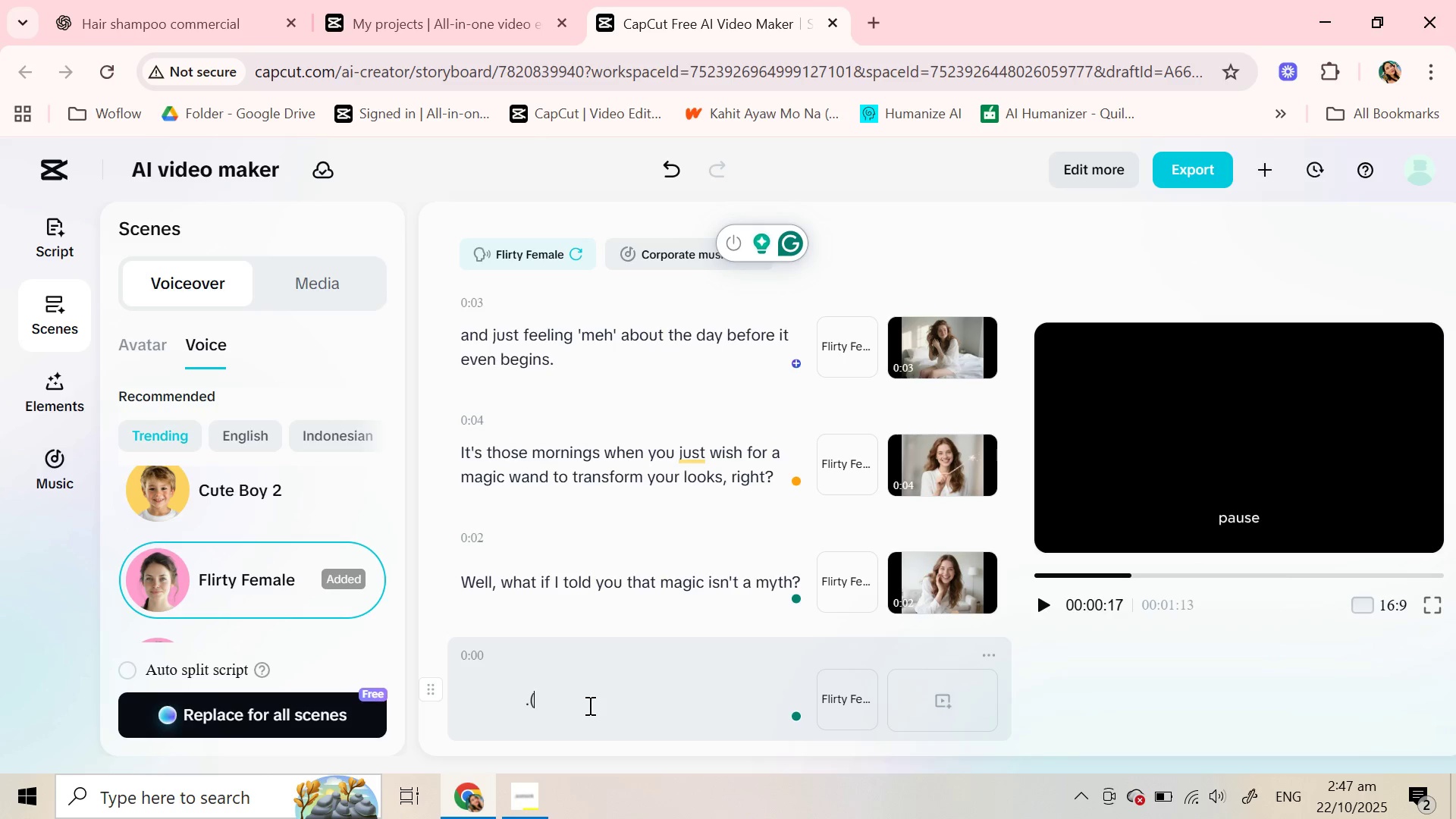 
key(Backspace)
 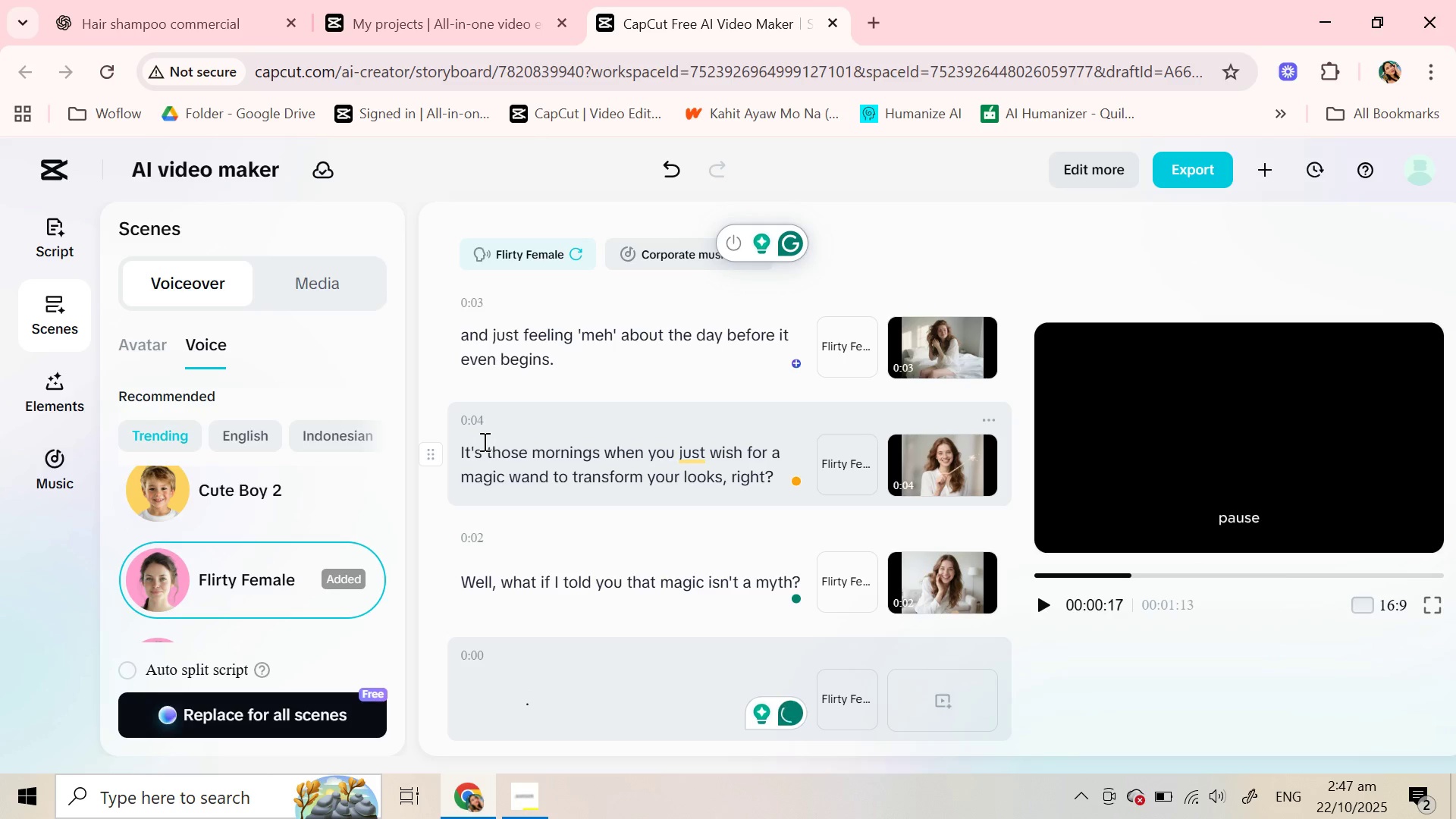 
wait(7.24)
 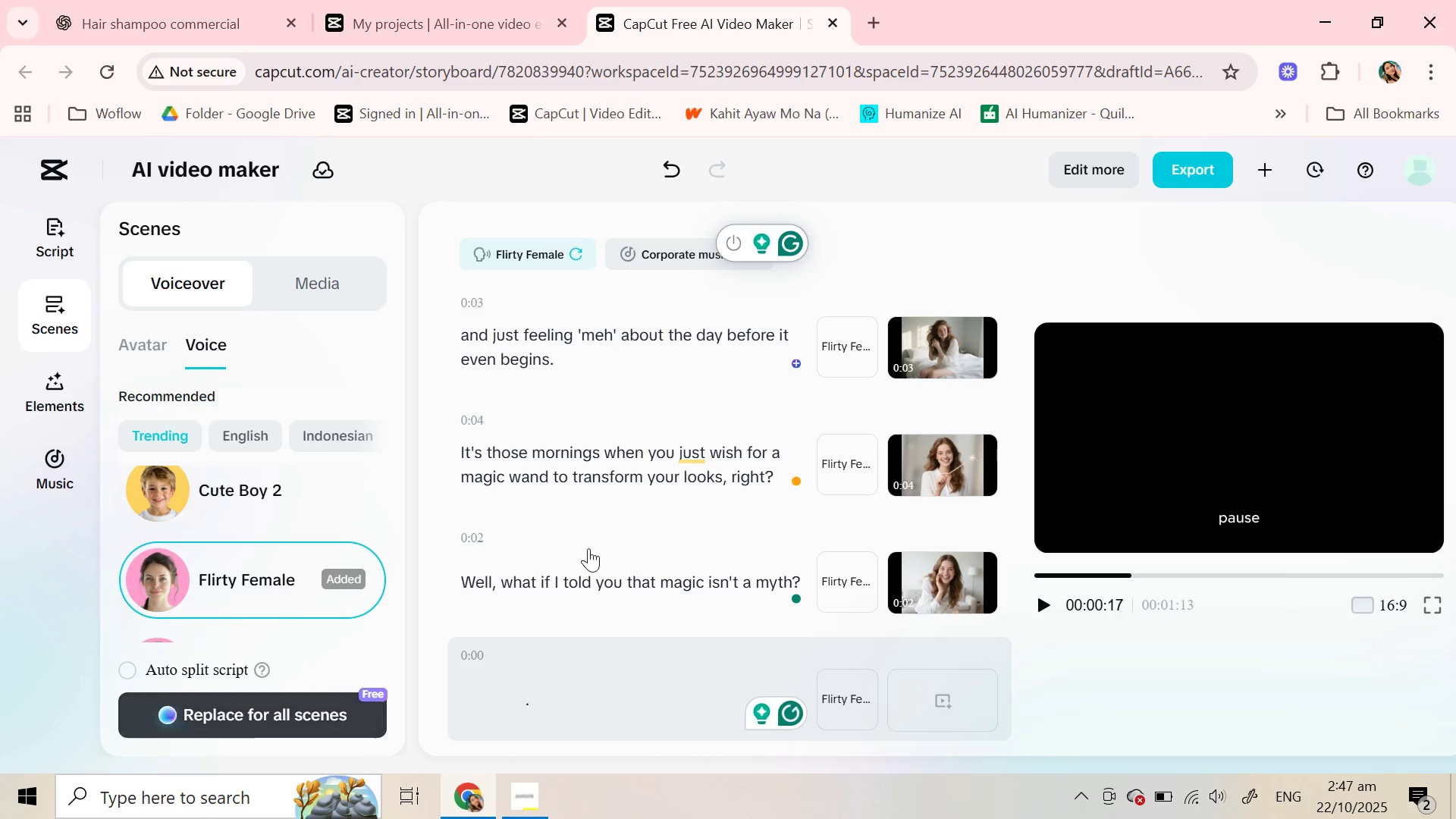 
left_click([460, 448])
 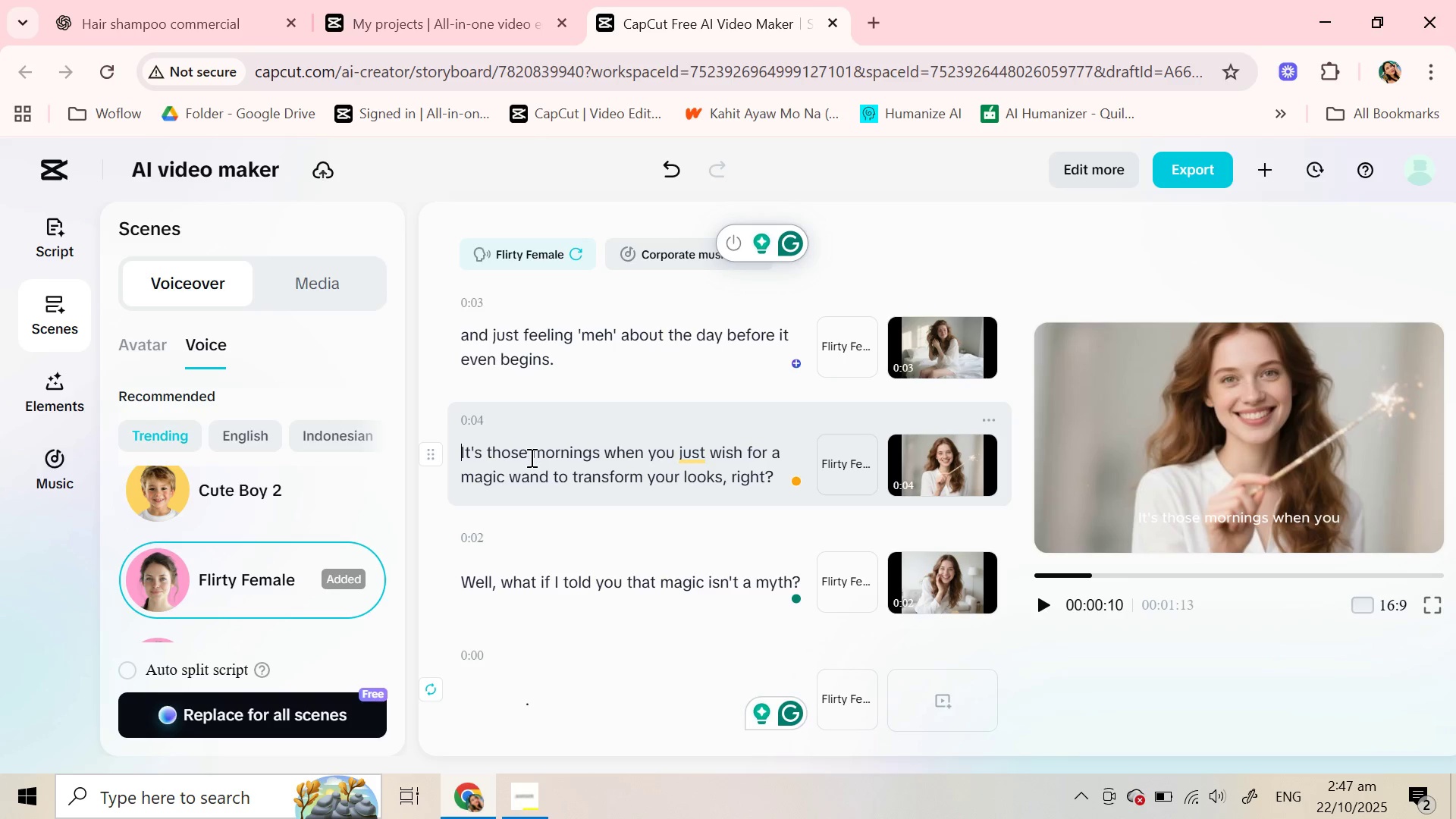 
key(Space)
 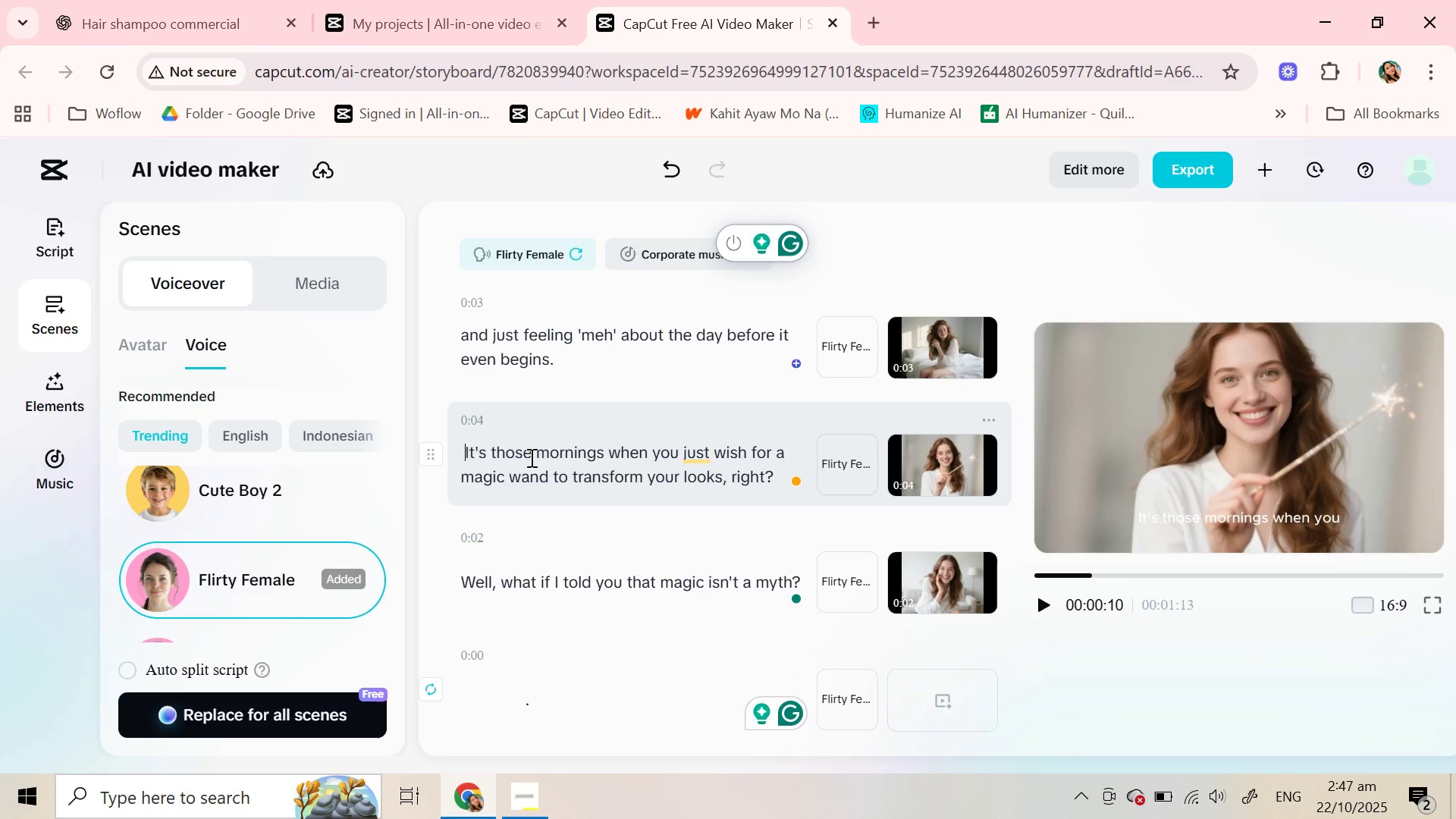 
key(Space)
 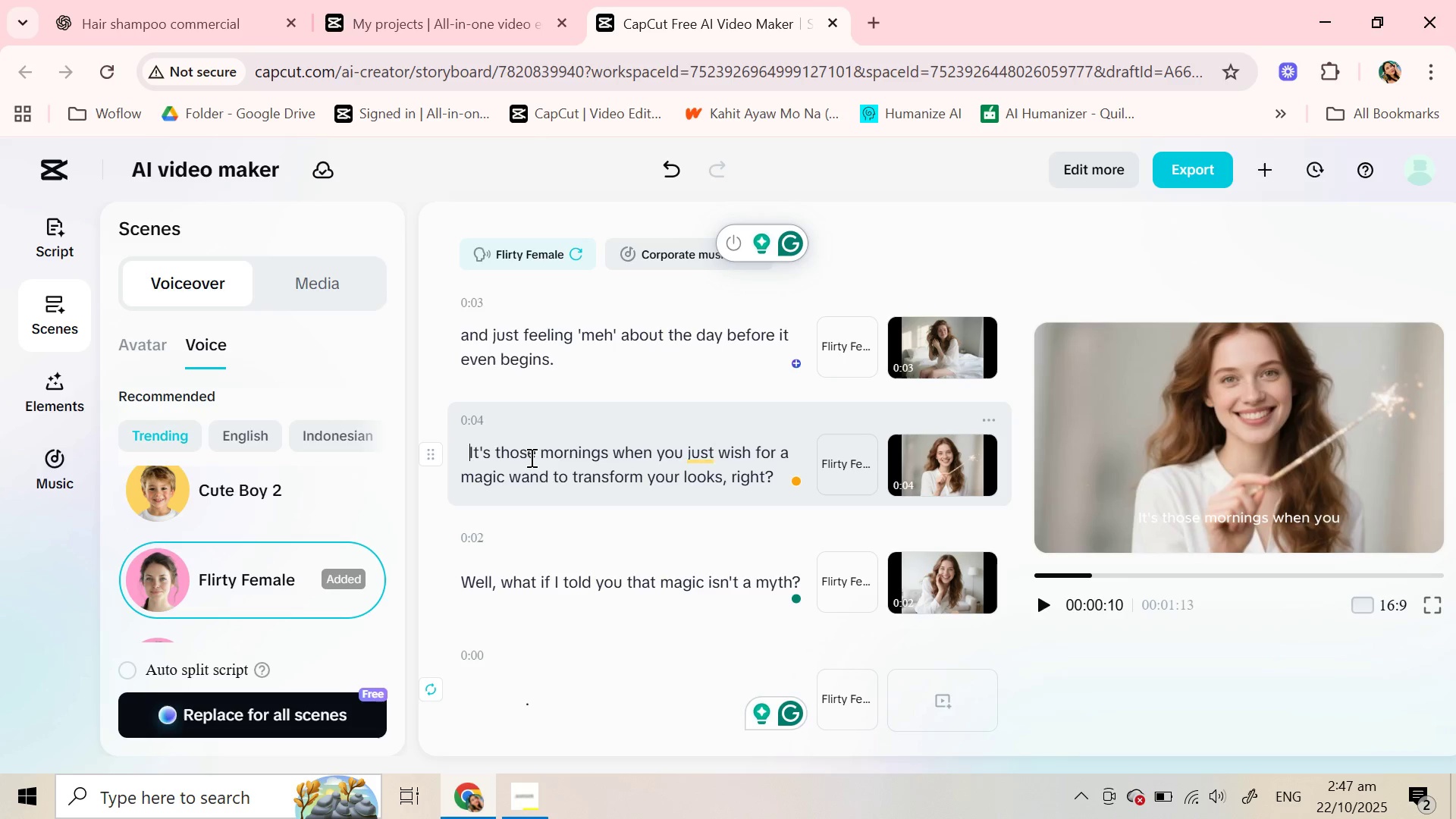 
key(Space)
 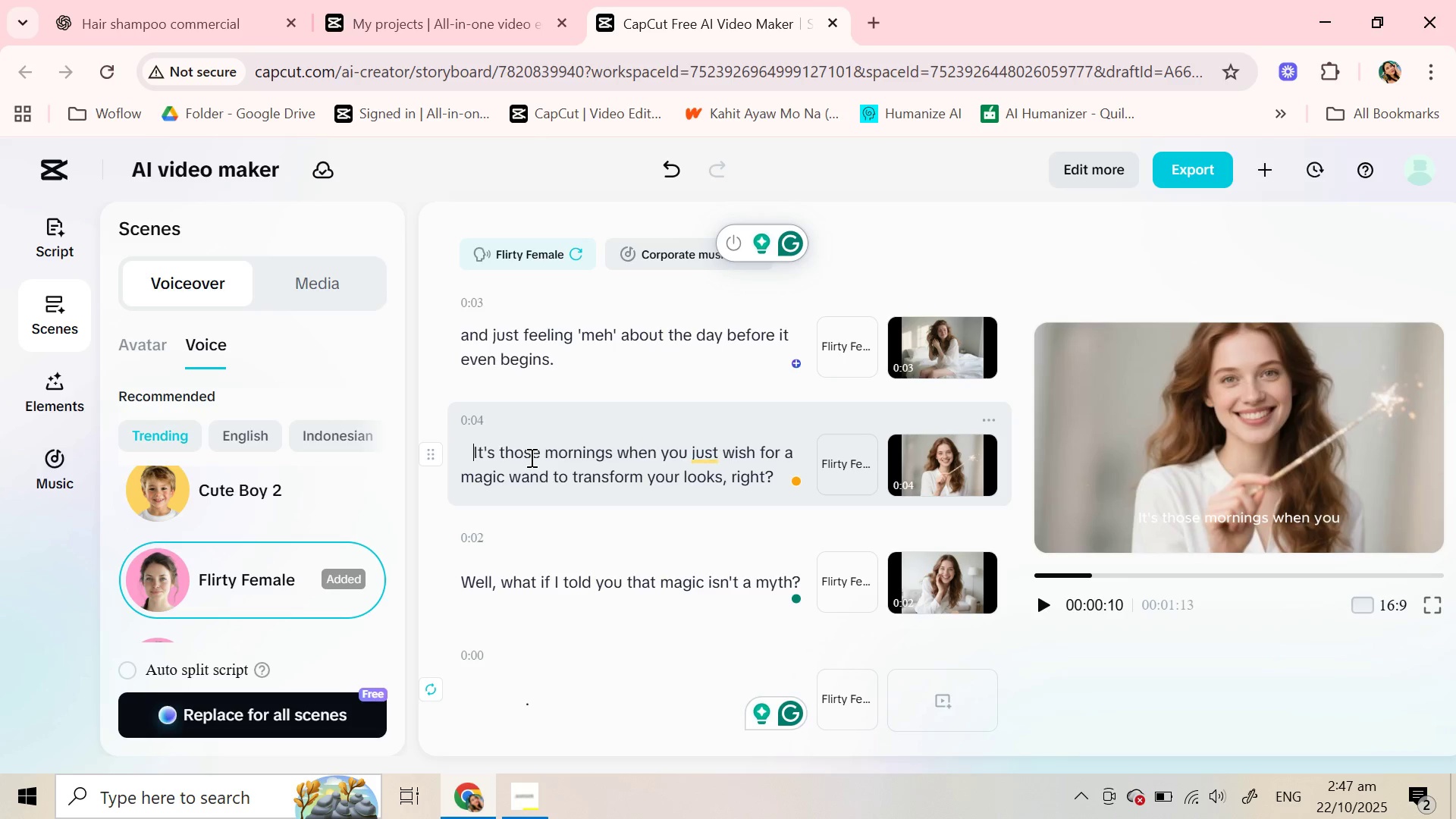 
key(Space)
 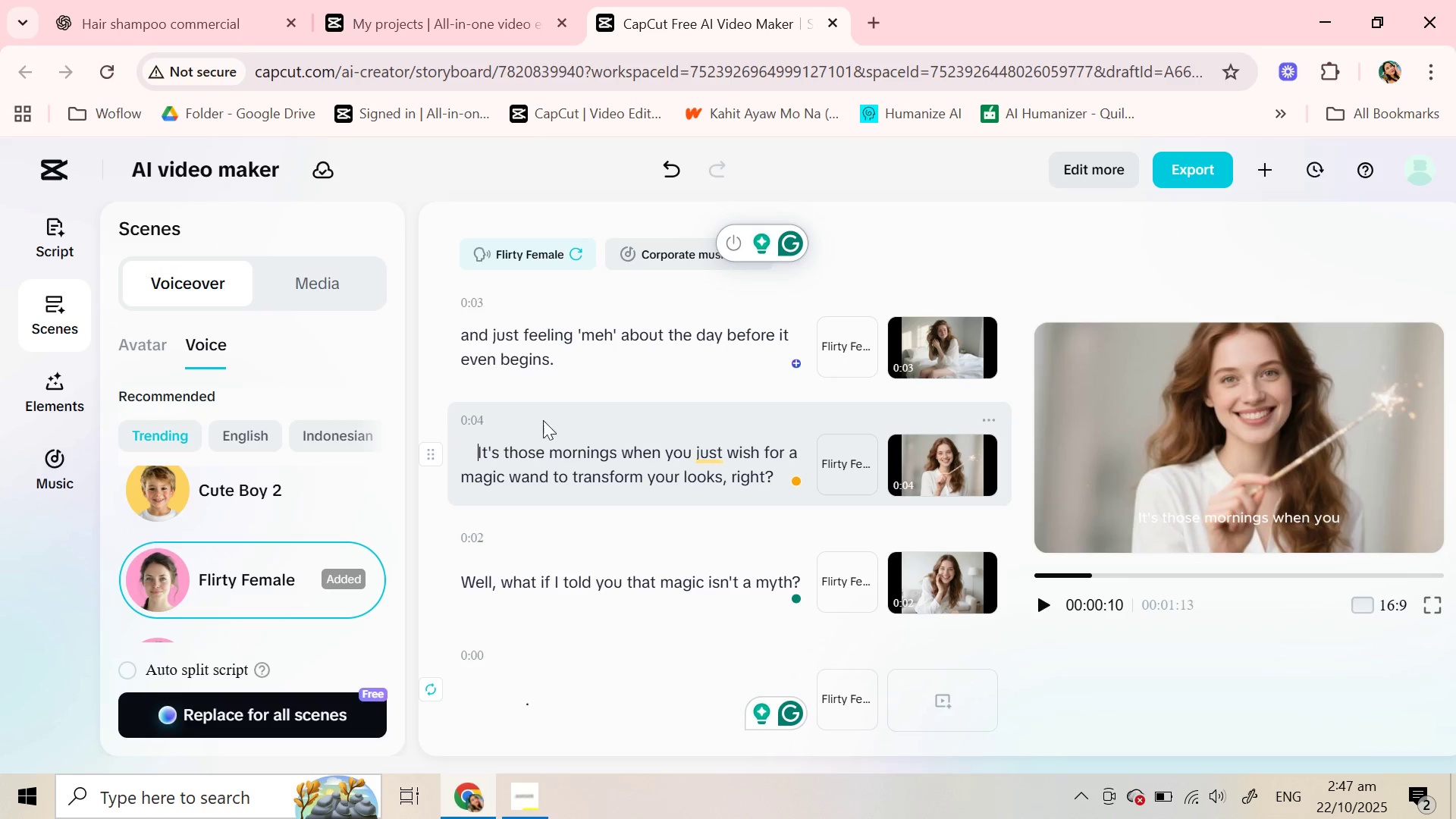 
key(Space)
 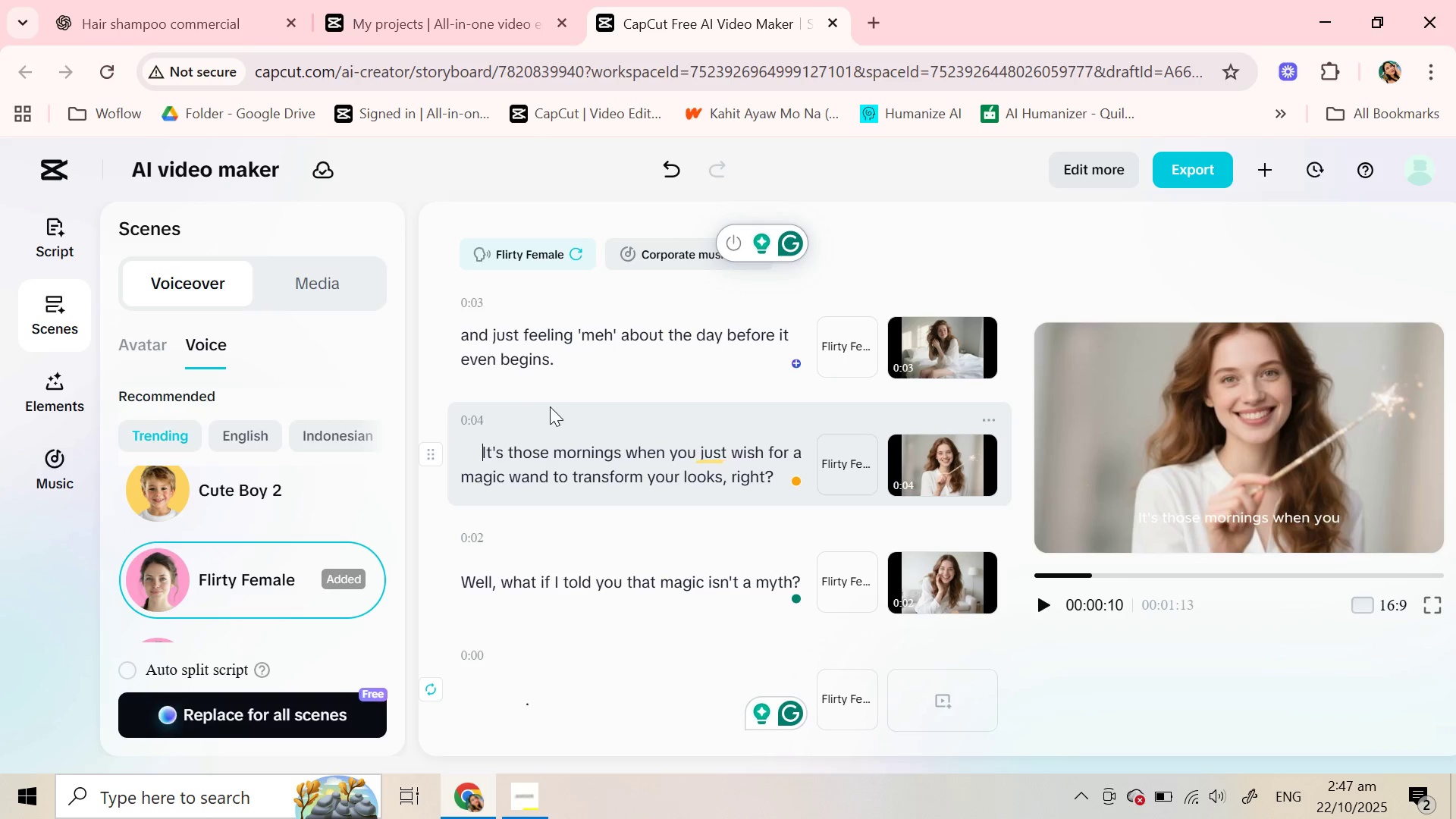 
key(Space)
 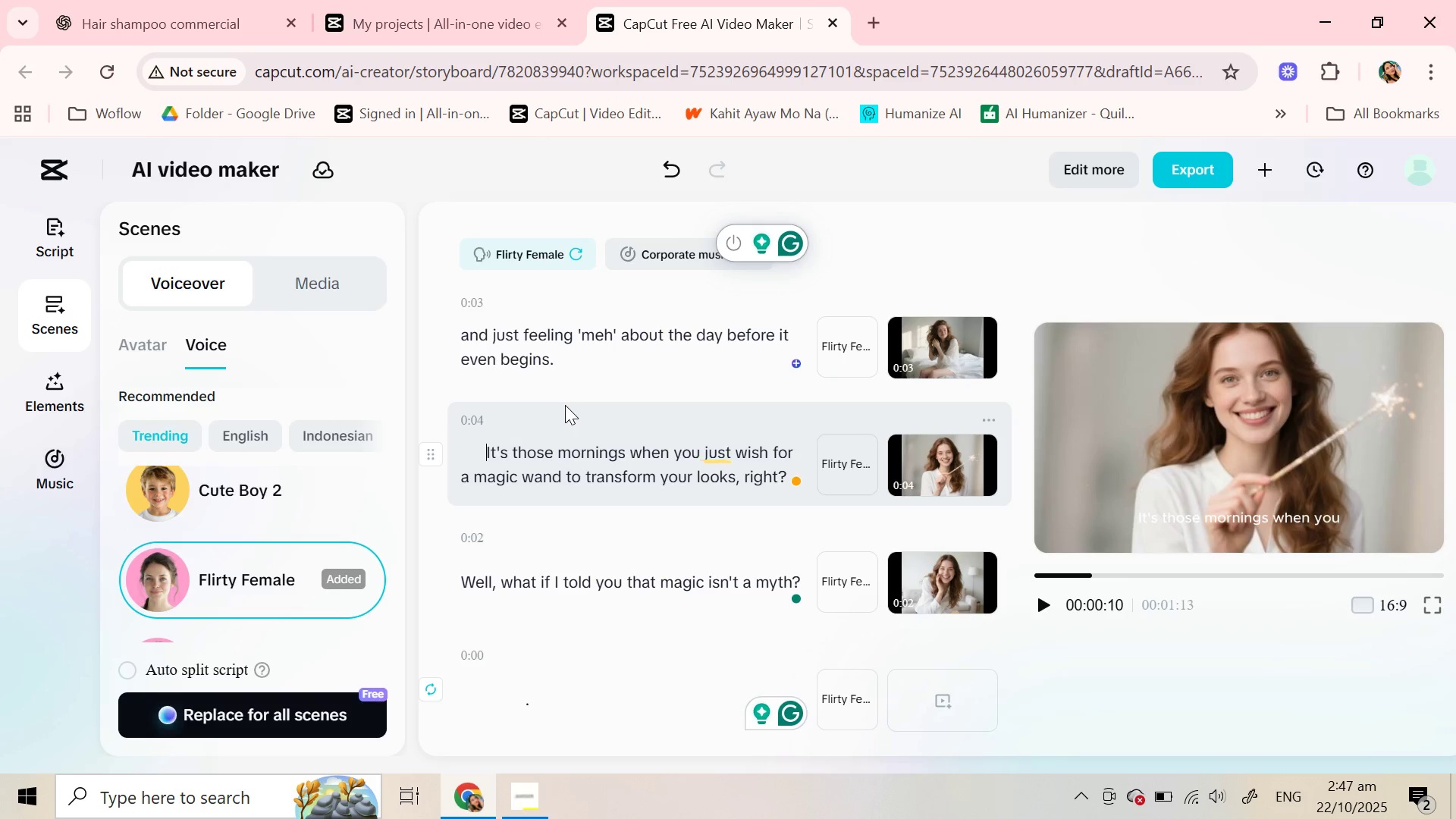 
key(Space)
 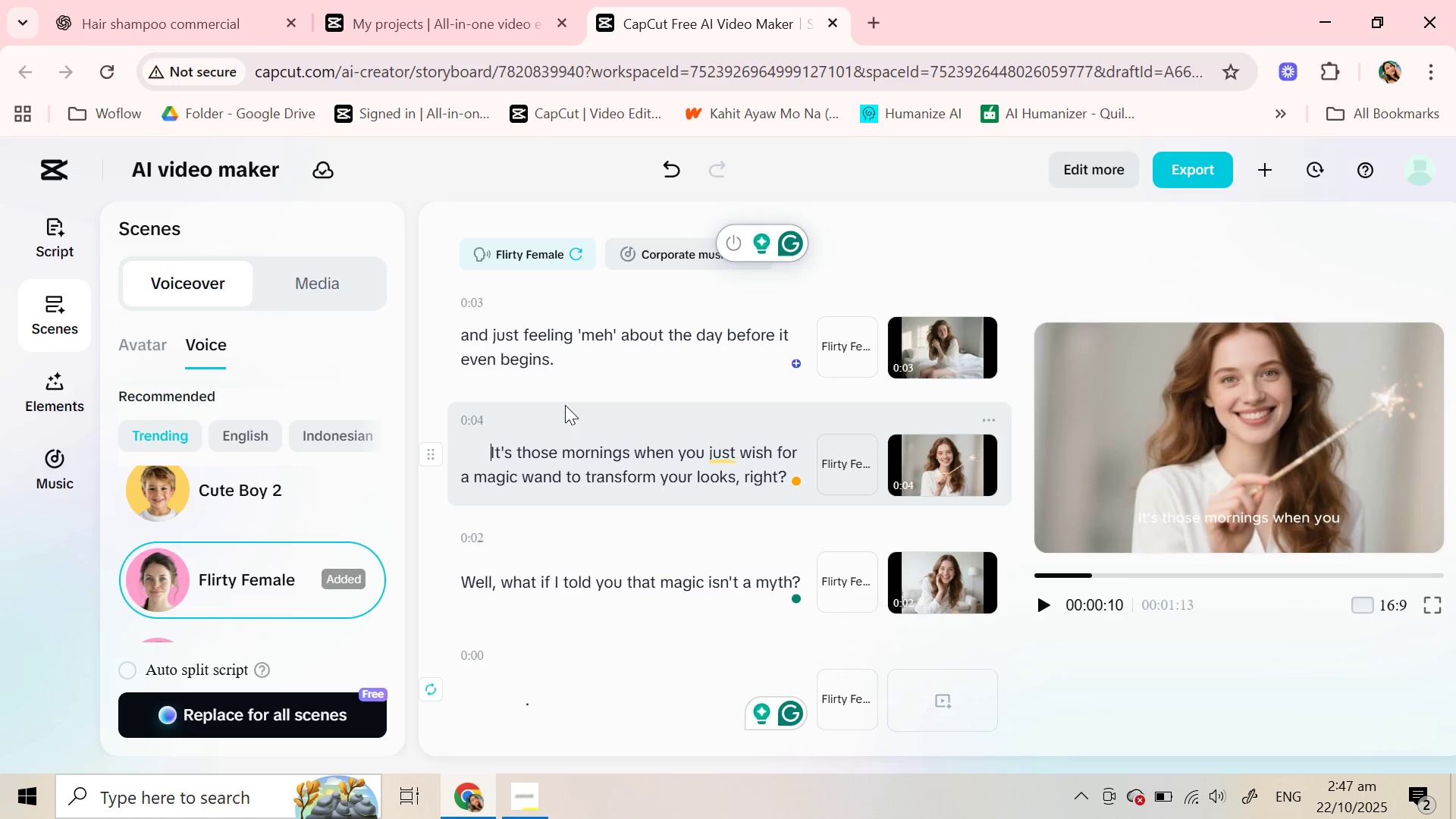 
key(Space)
 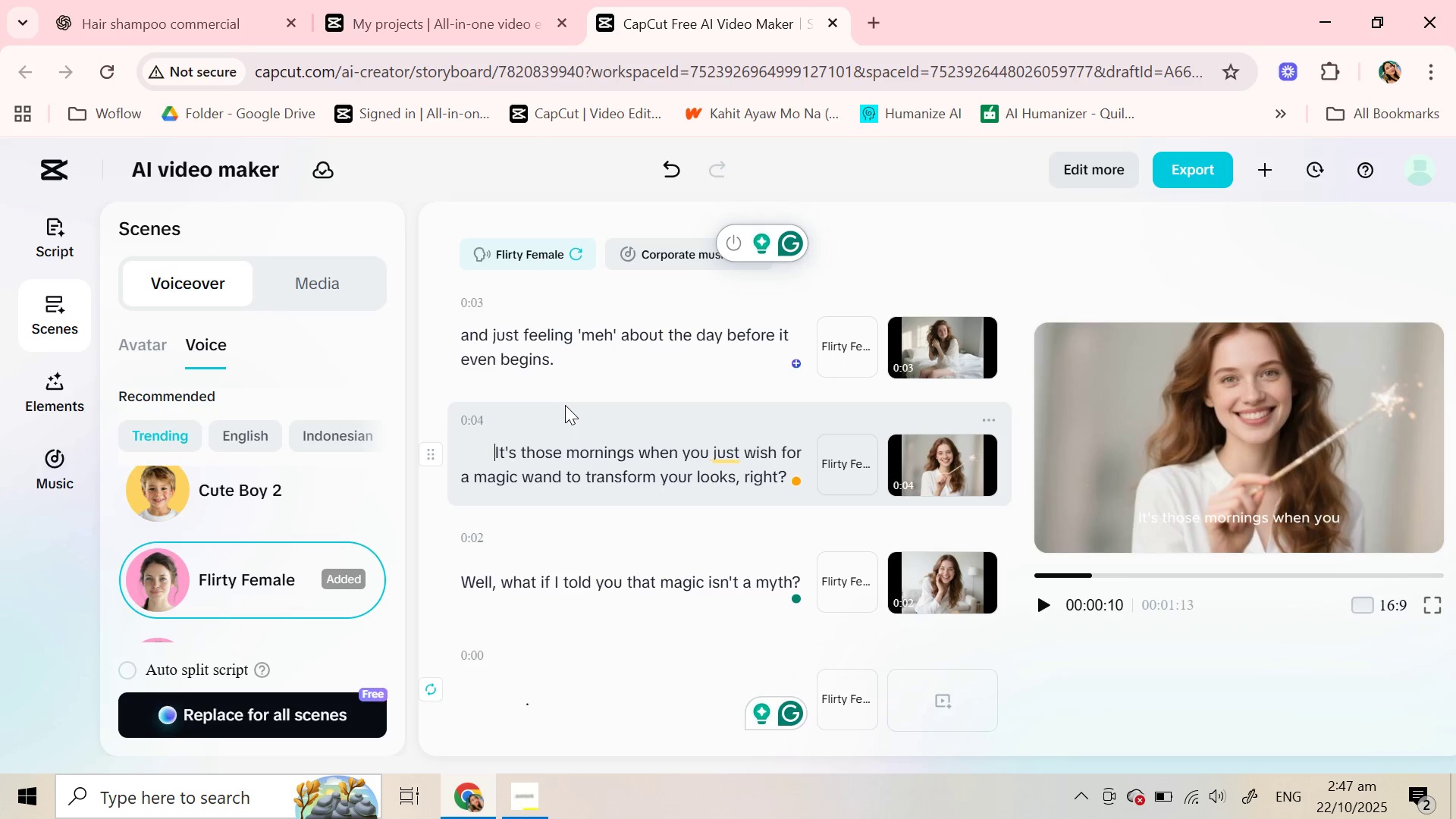 
key(Space)
 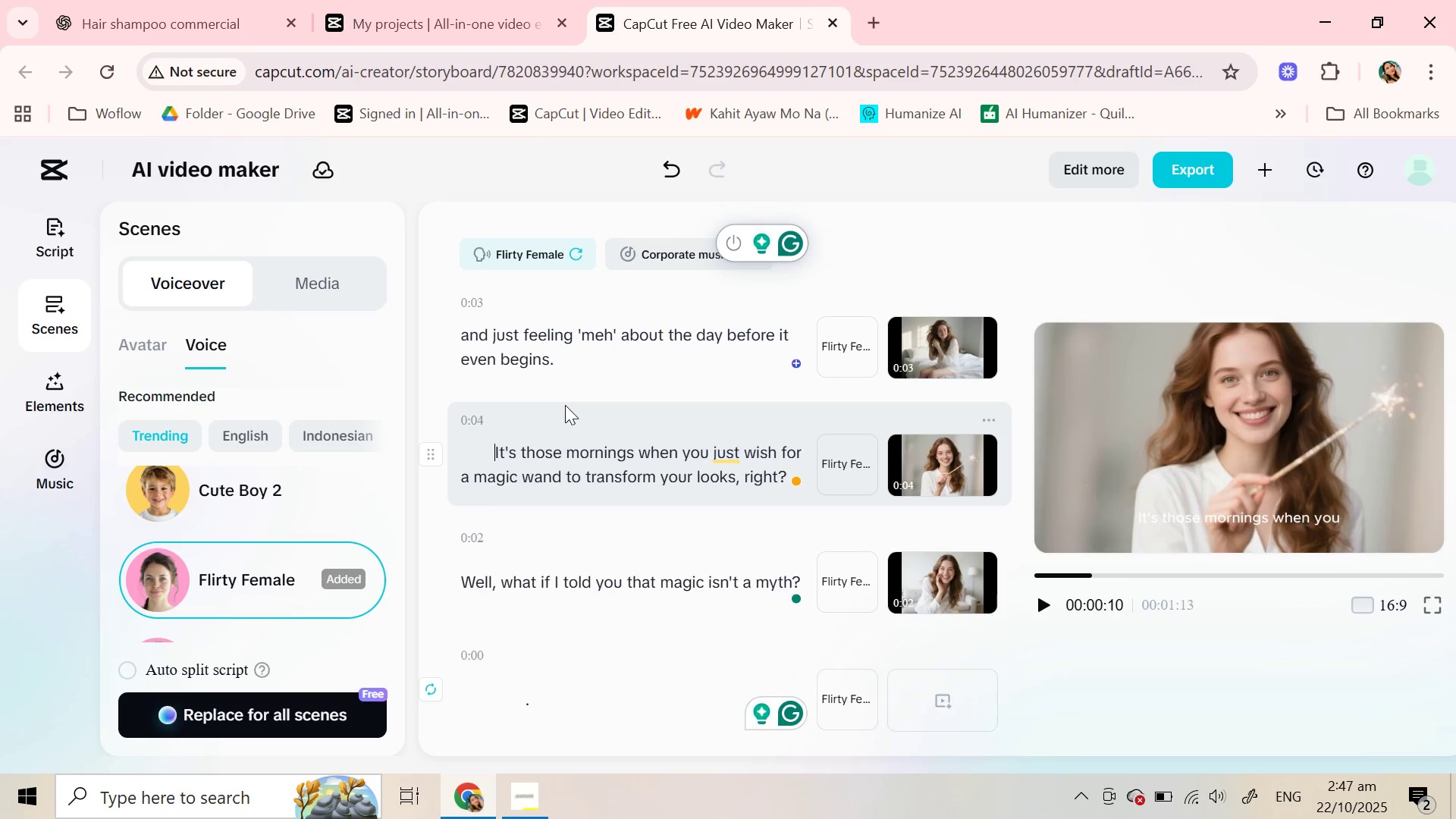 
key(Space)
 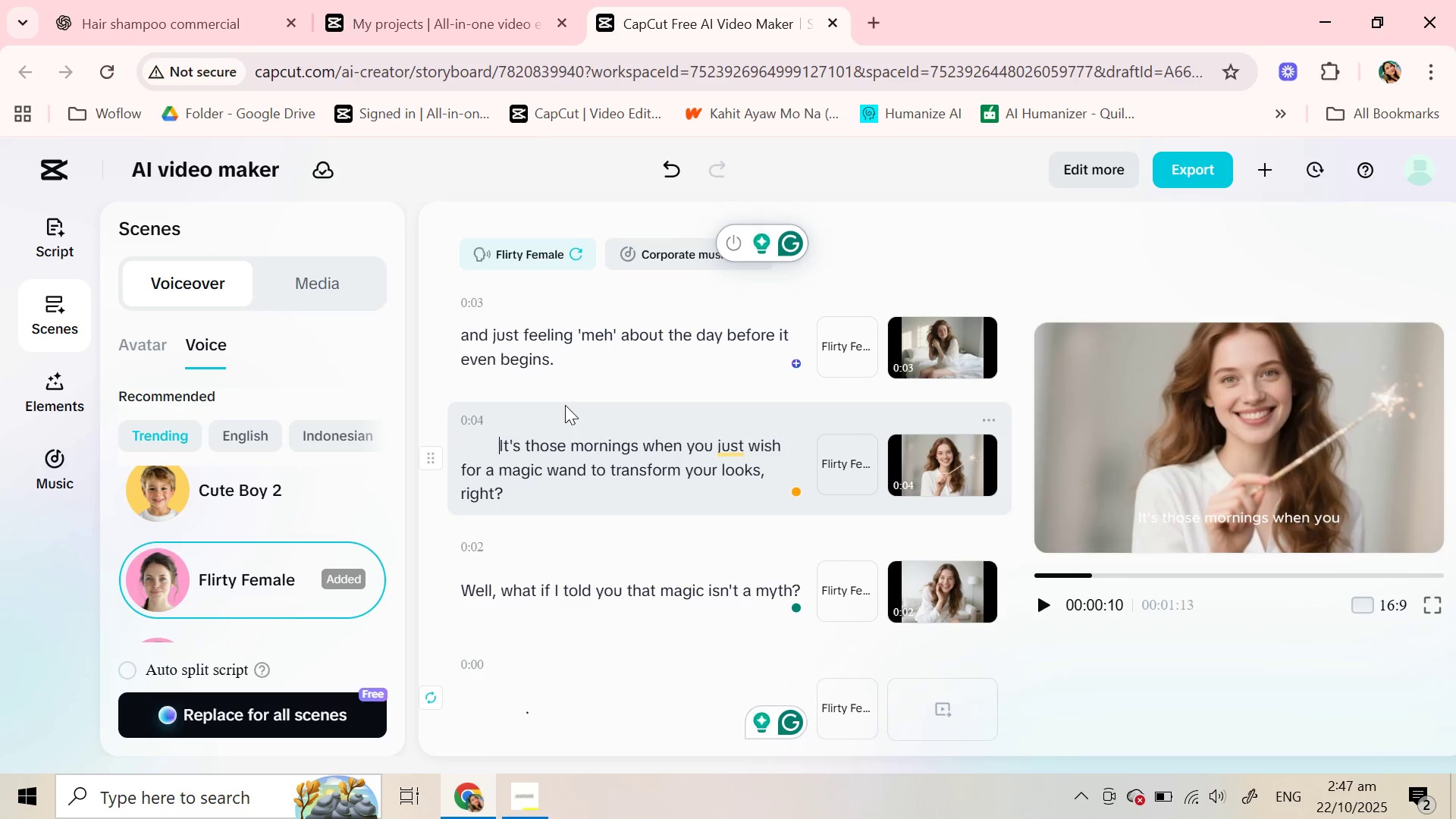 
key(Space)
 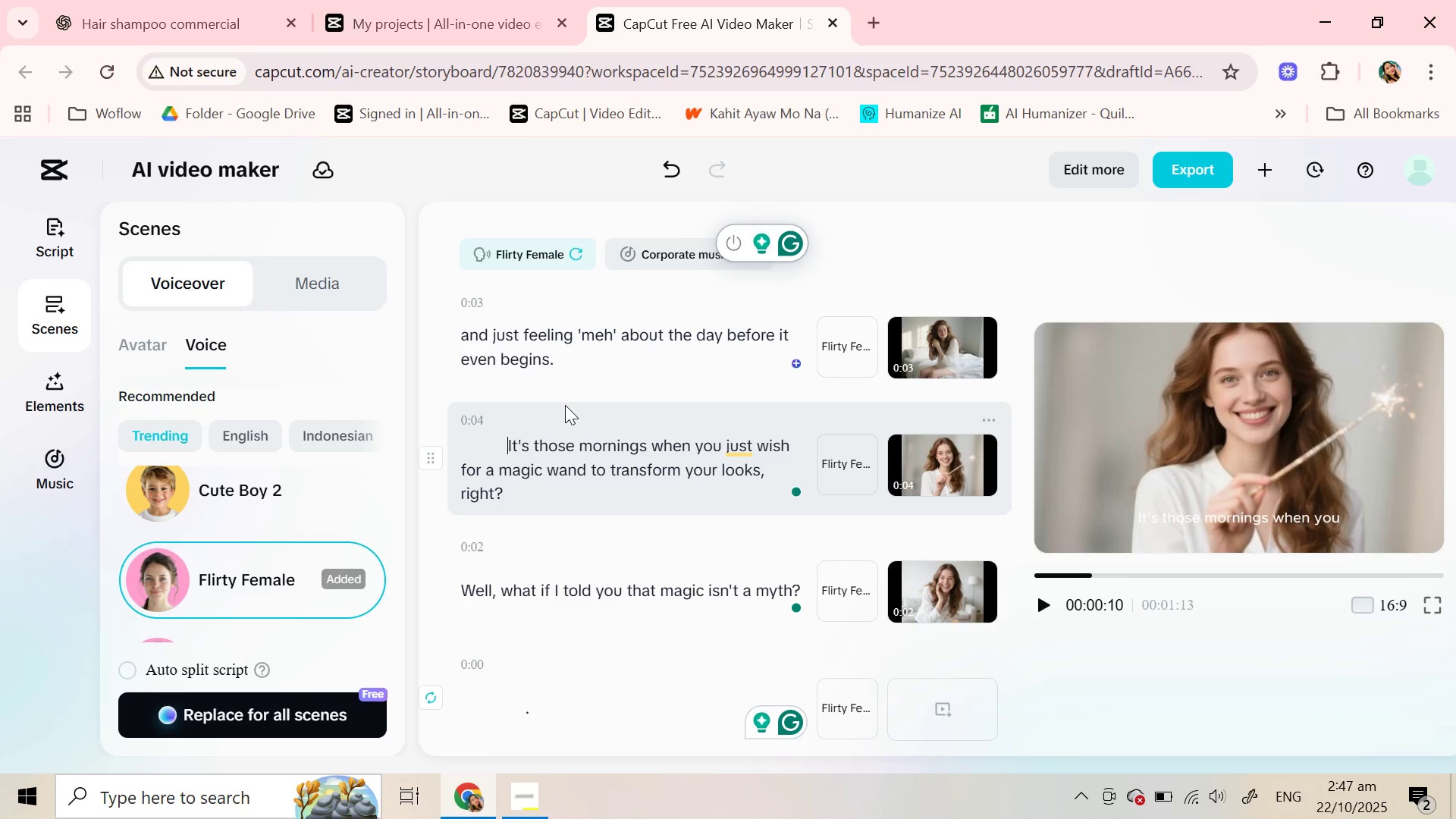 
key(Space)
 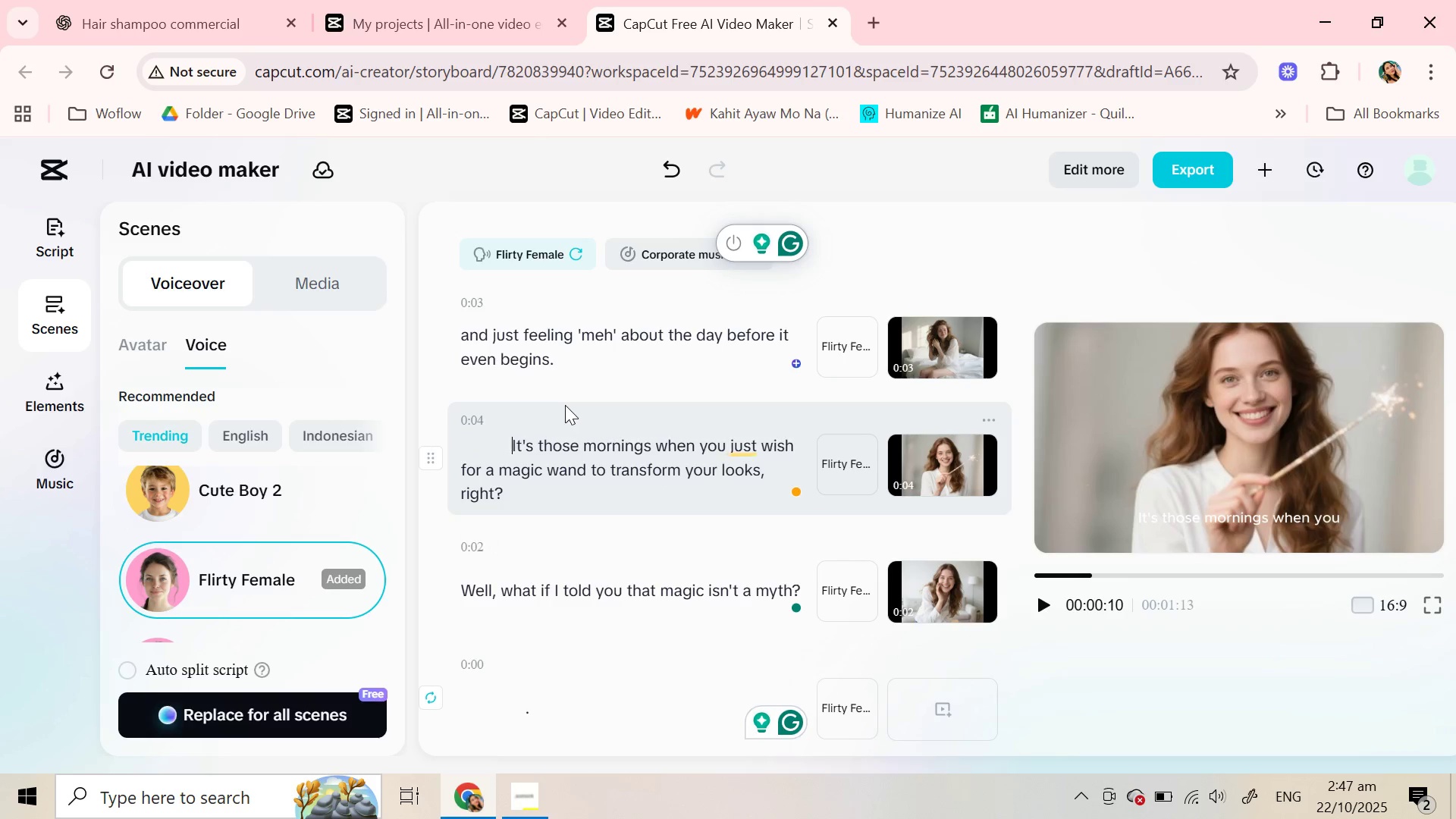 
key(Space)
 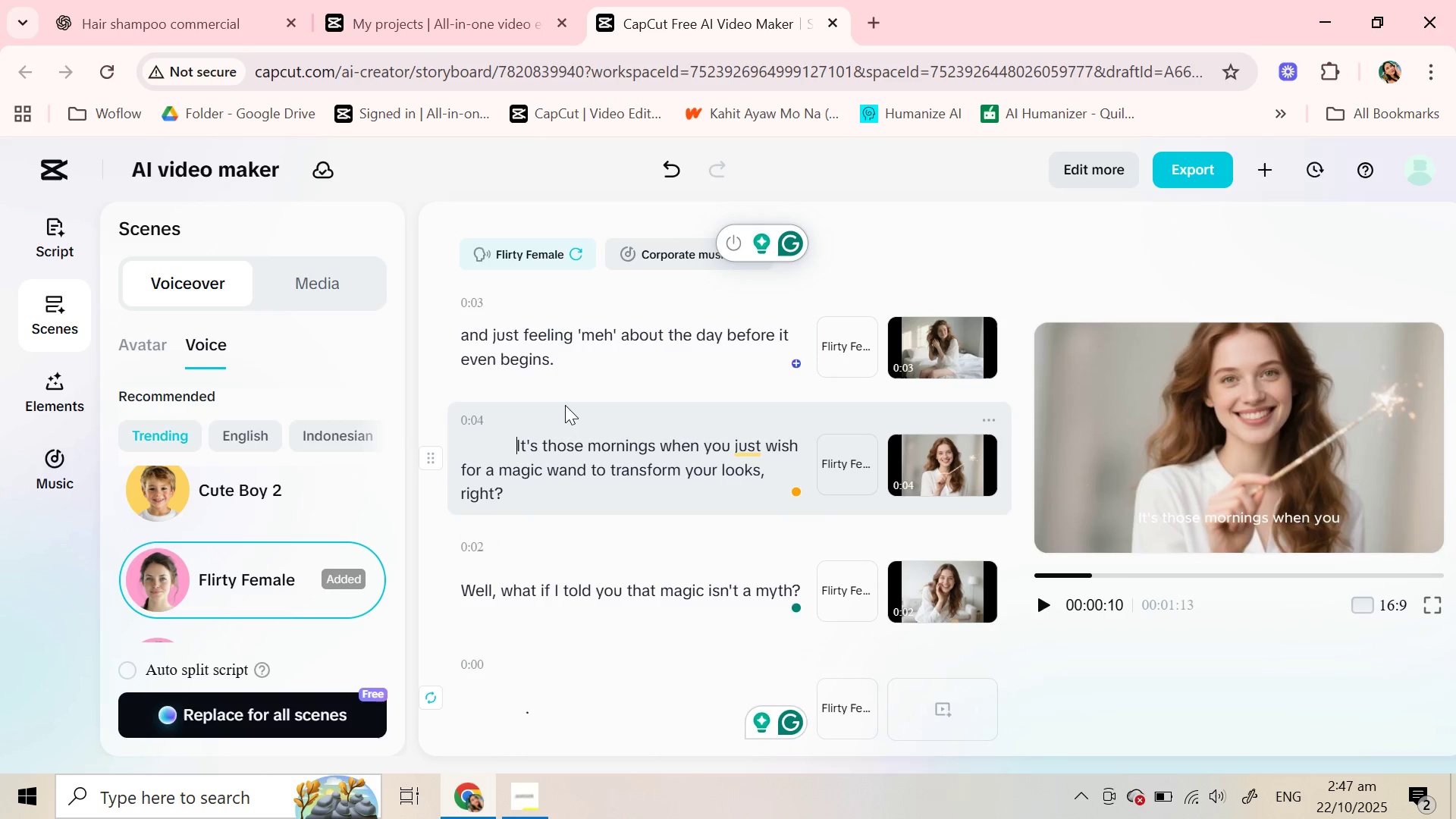 
scroll: coordinate [565, 405], scroll_direction: up, amount: 2.0
 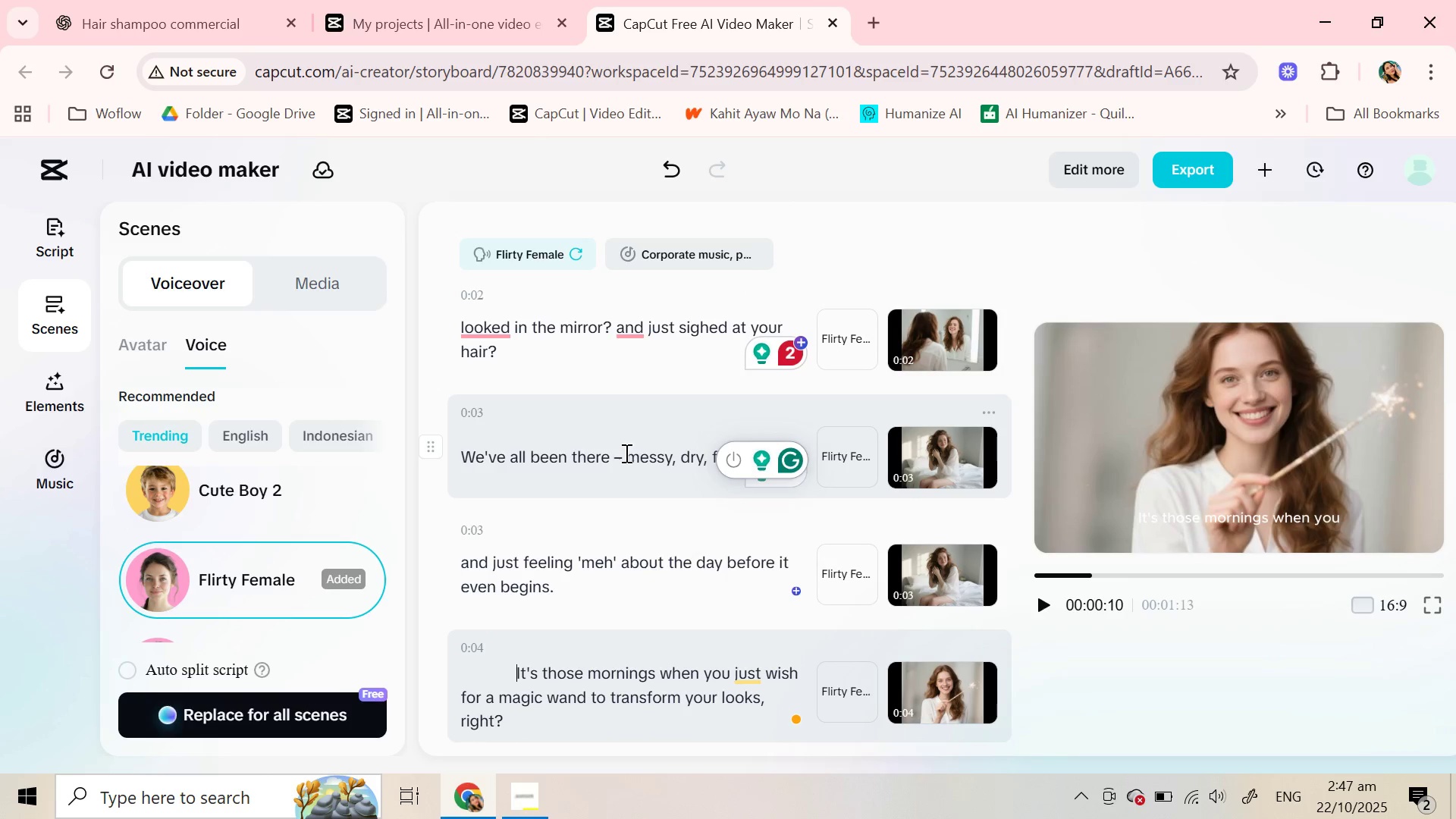 
left_click([623, 455])
 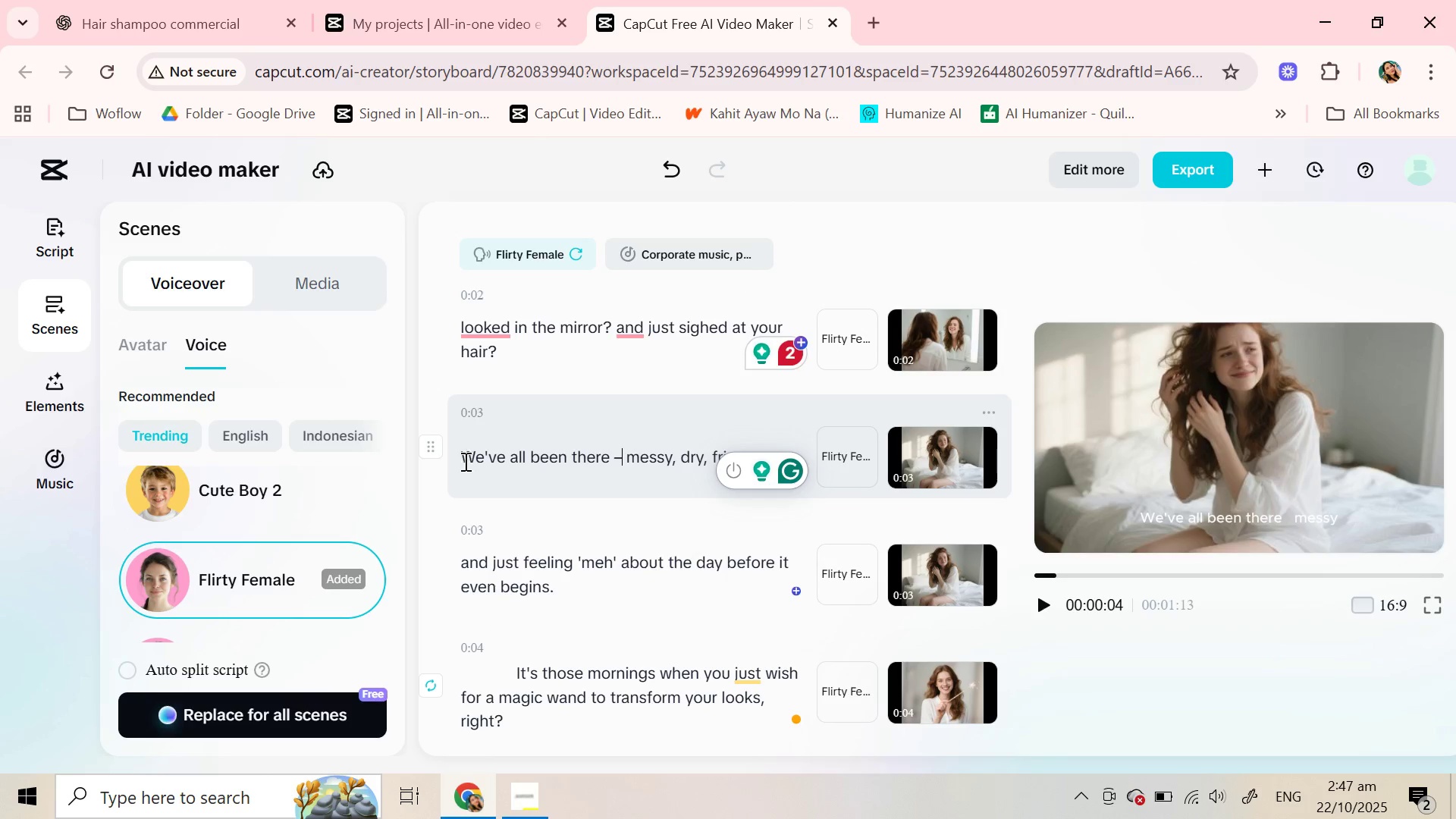 
left_click([460, 461])
 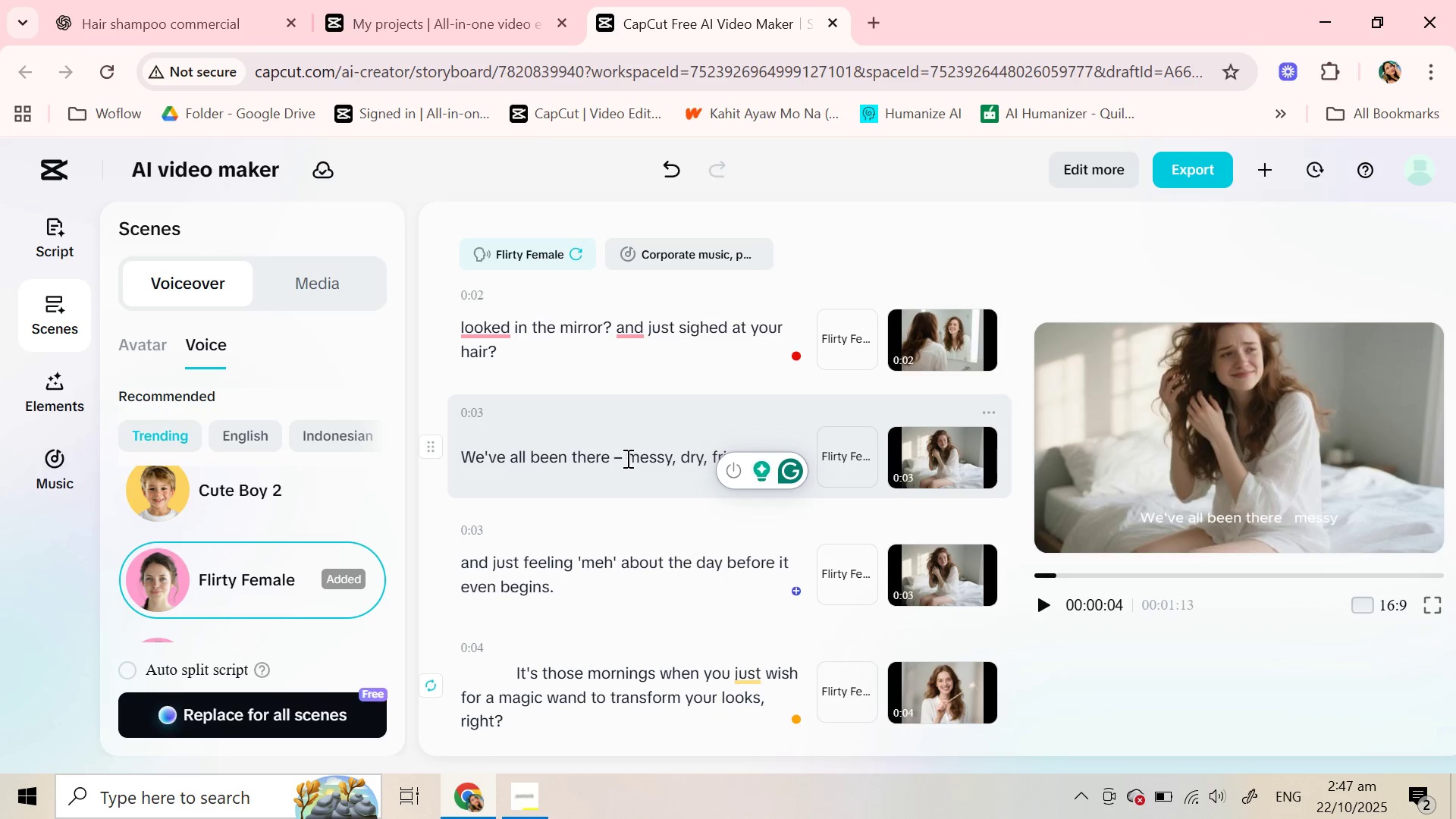 
left_click([625, 457])
 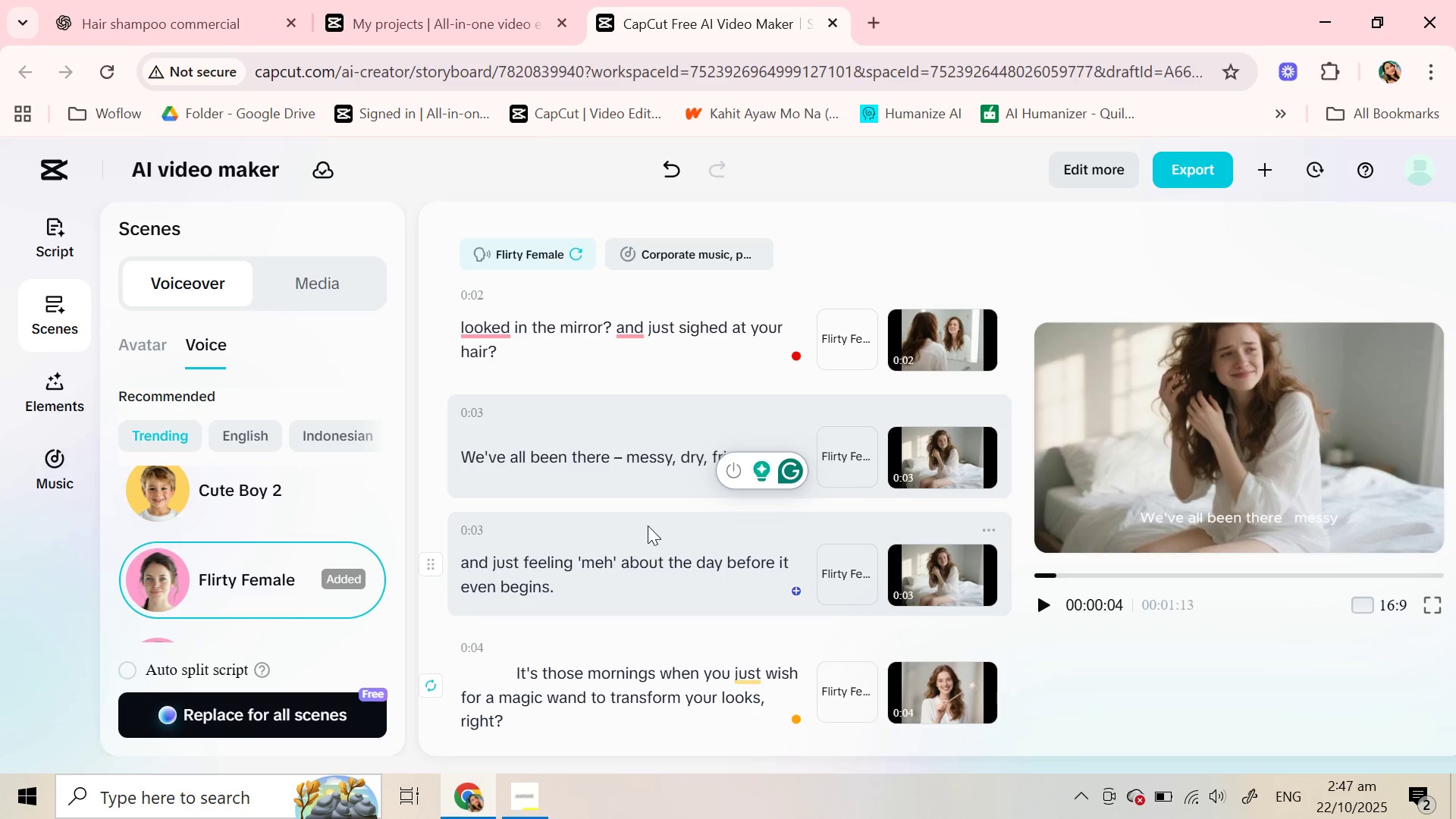 
key(Backspace)
 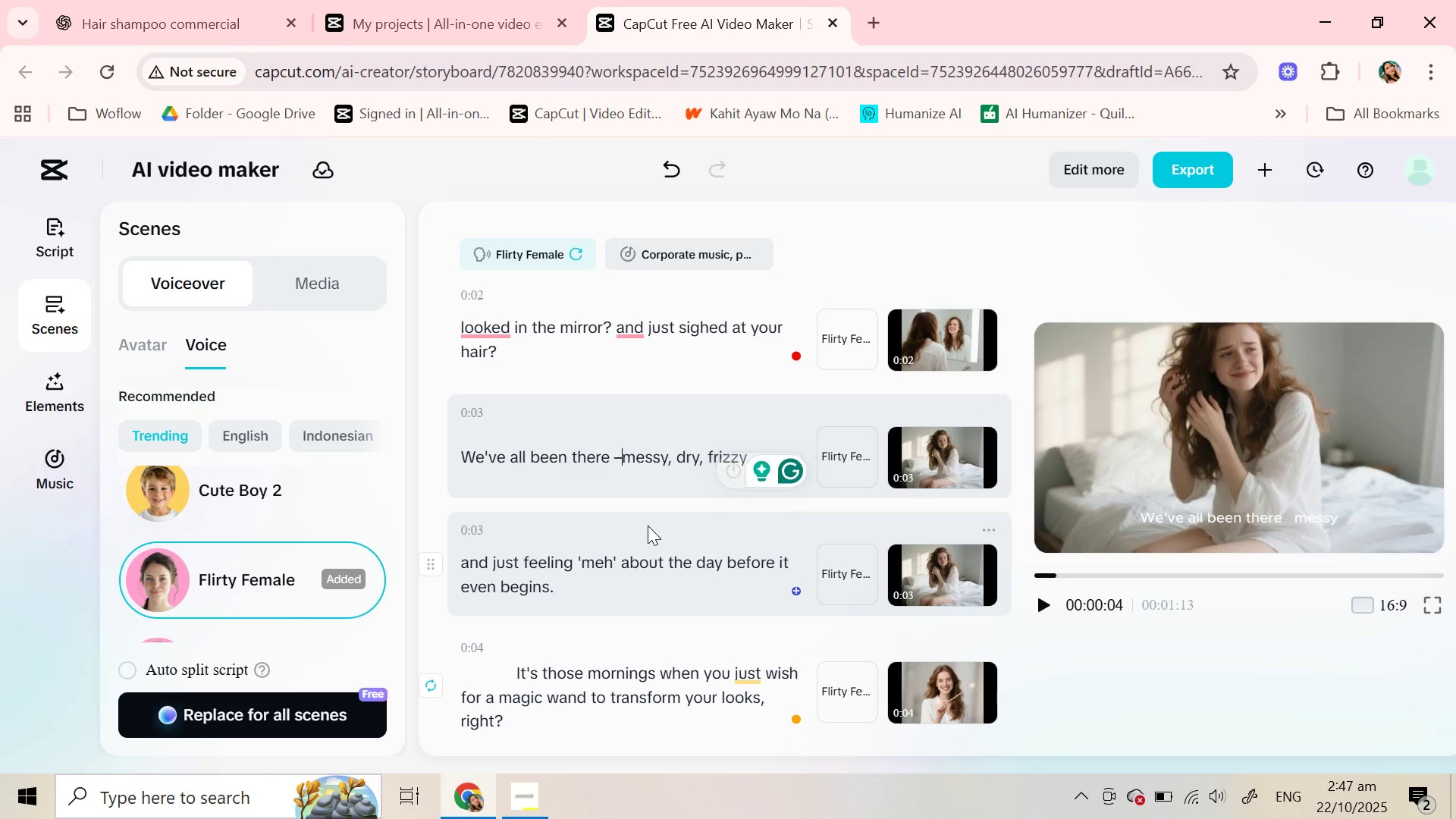 
key(Backspace)
 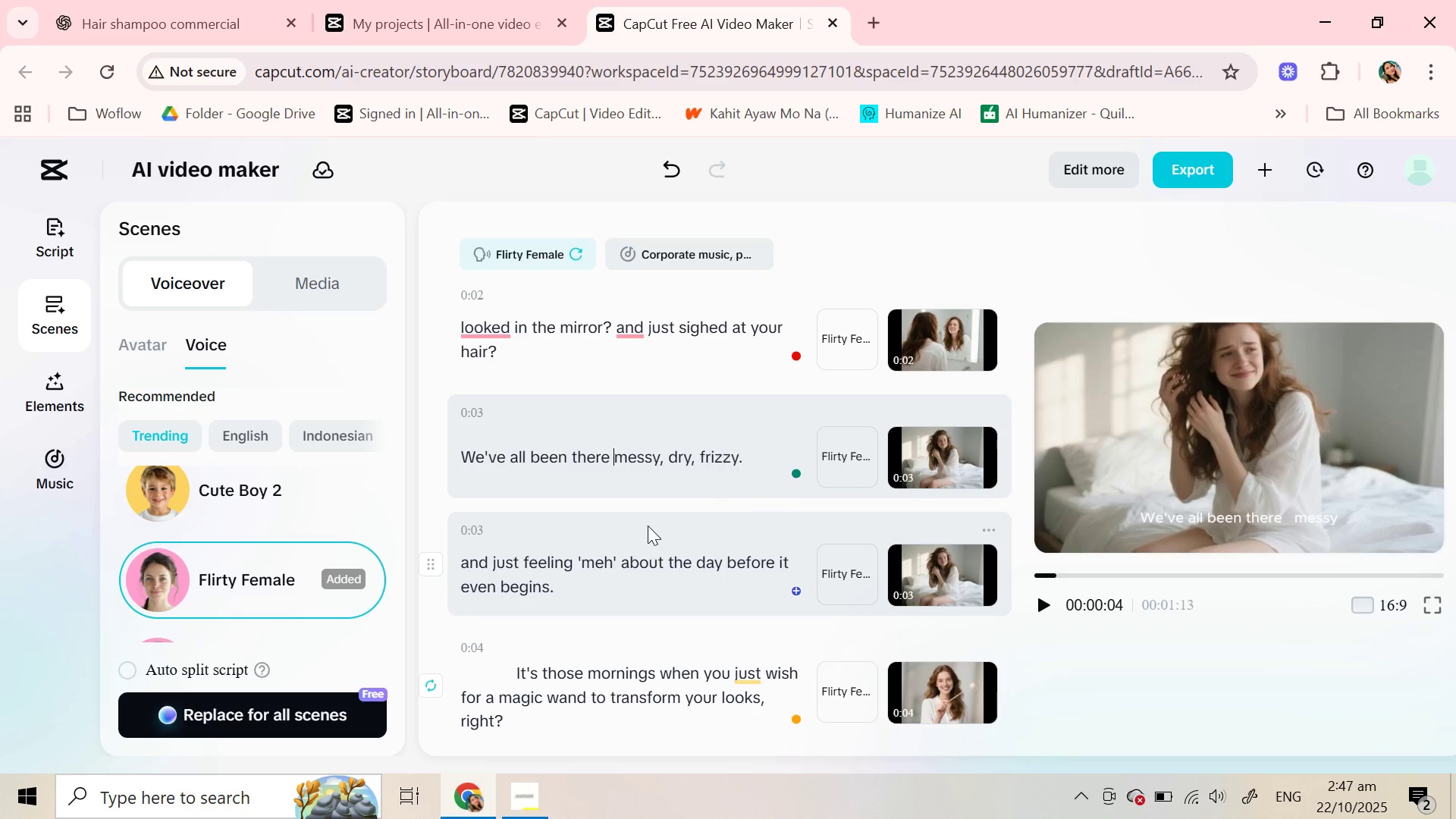 
key(Backspace)
 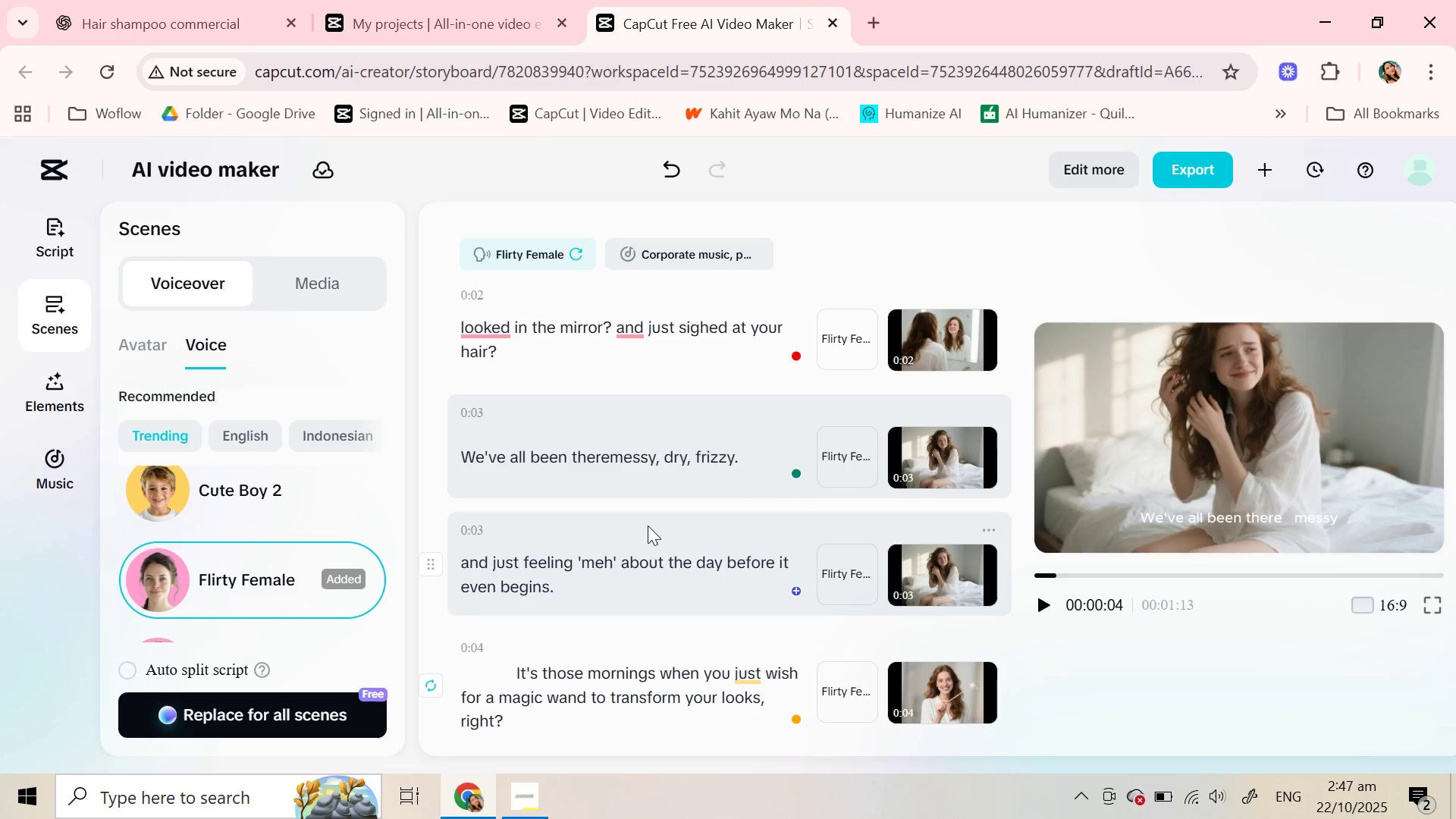 
key(Shift+1)
 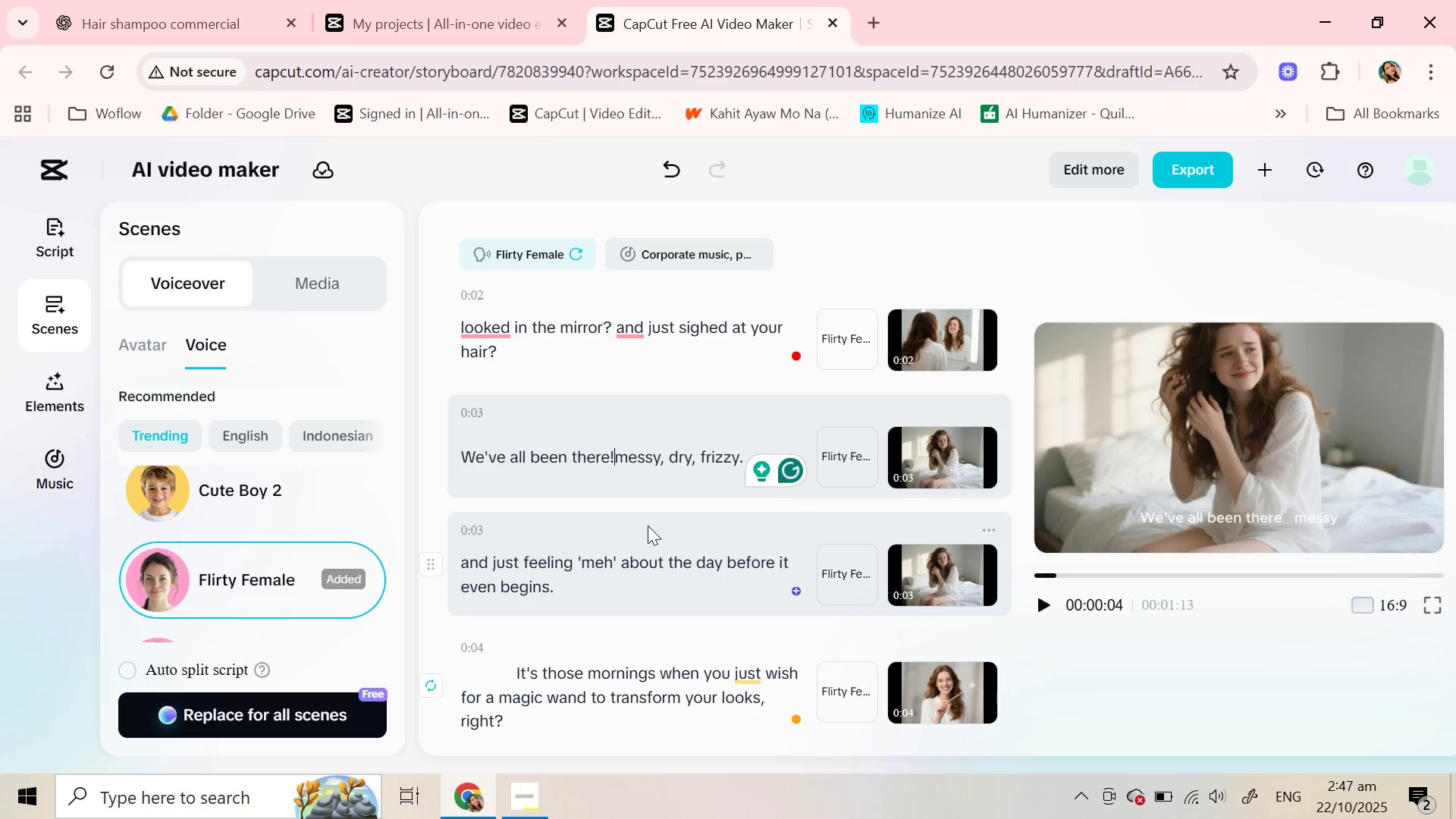 
key(Space)
 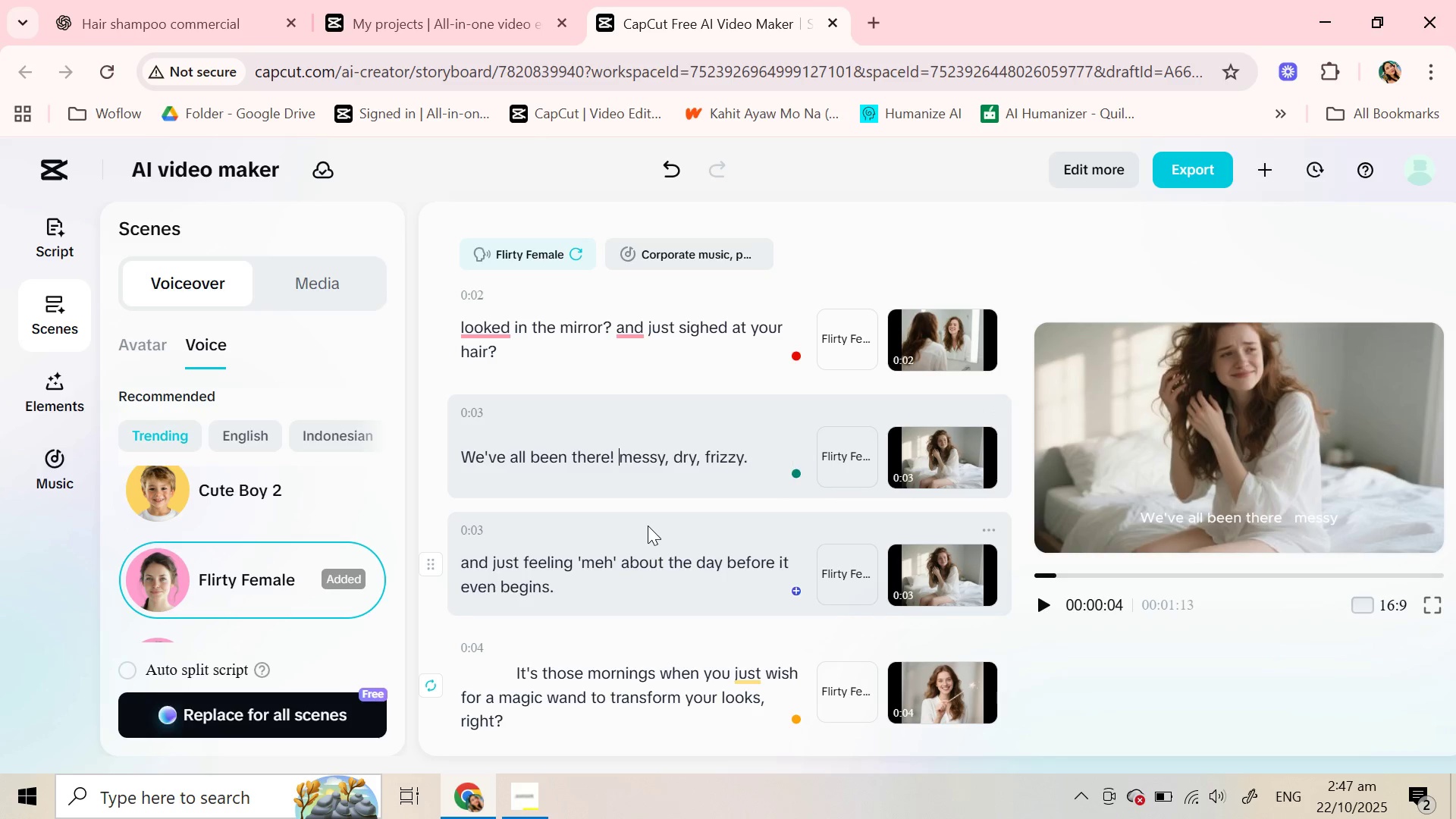 
key(Space)
 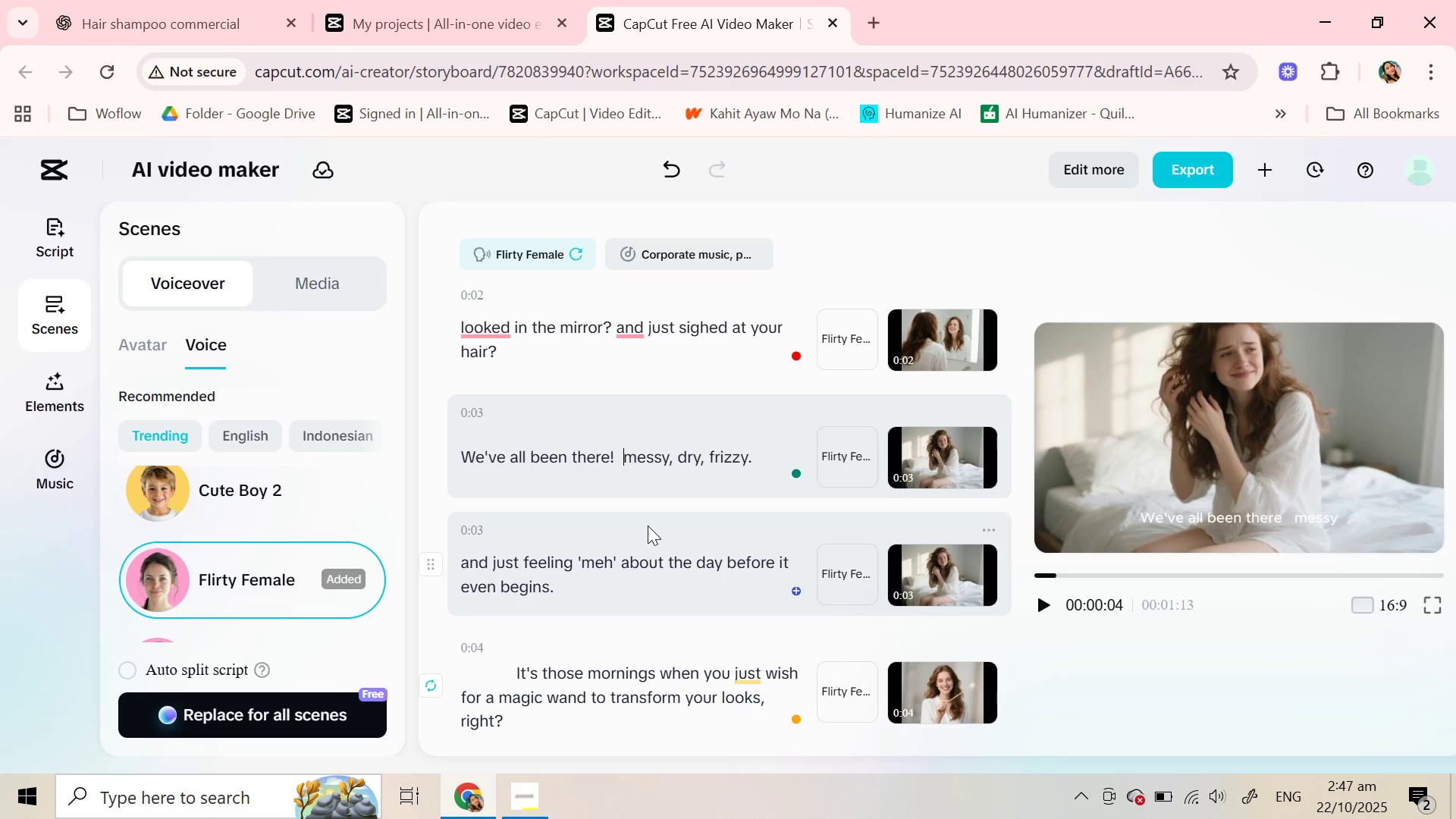 
key(Space)
 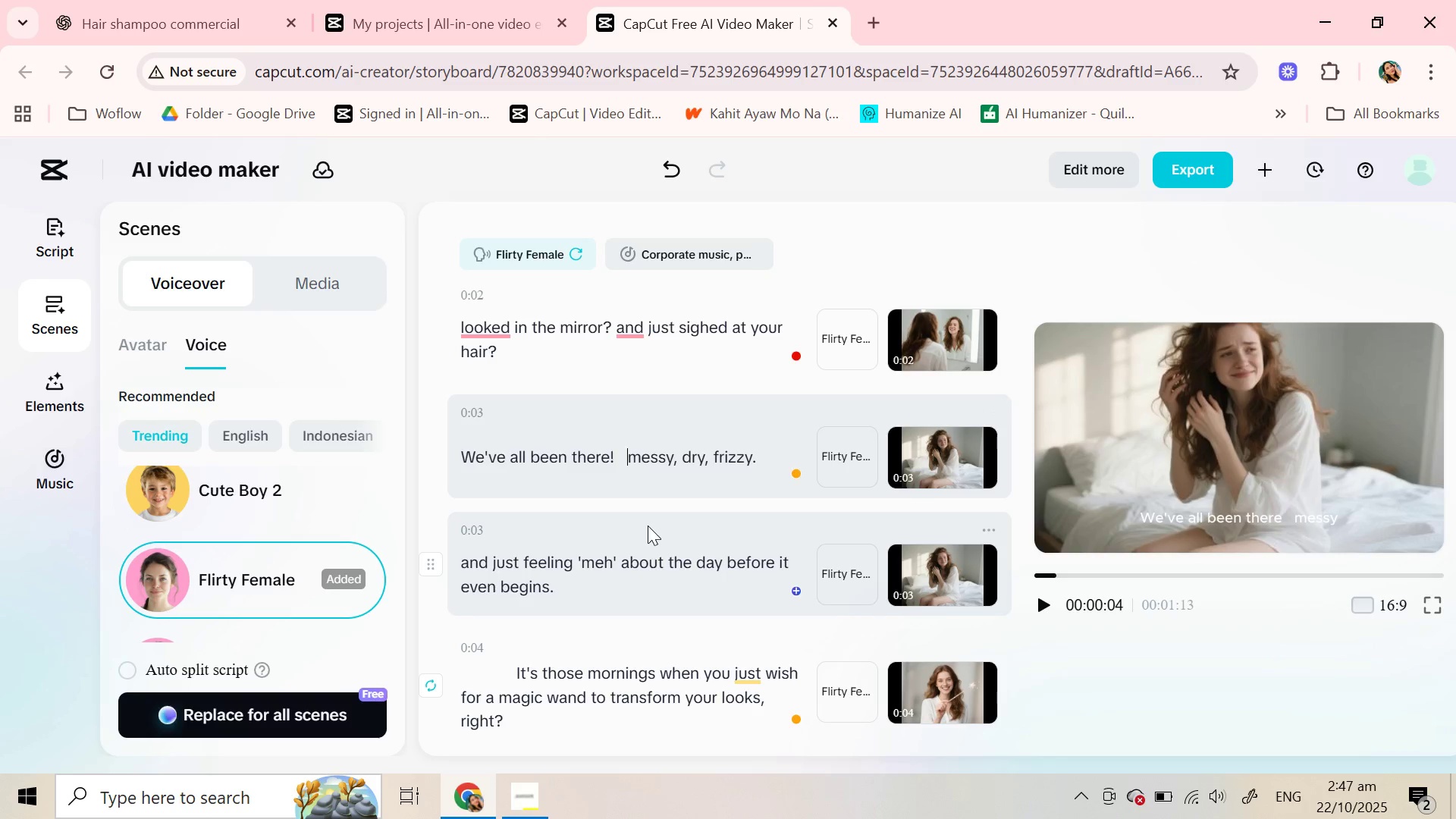 
key(Space)
 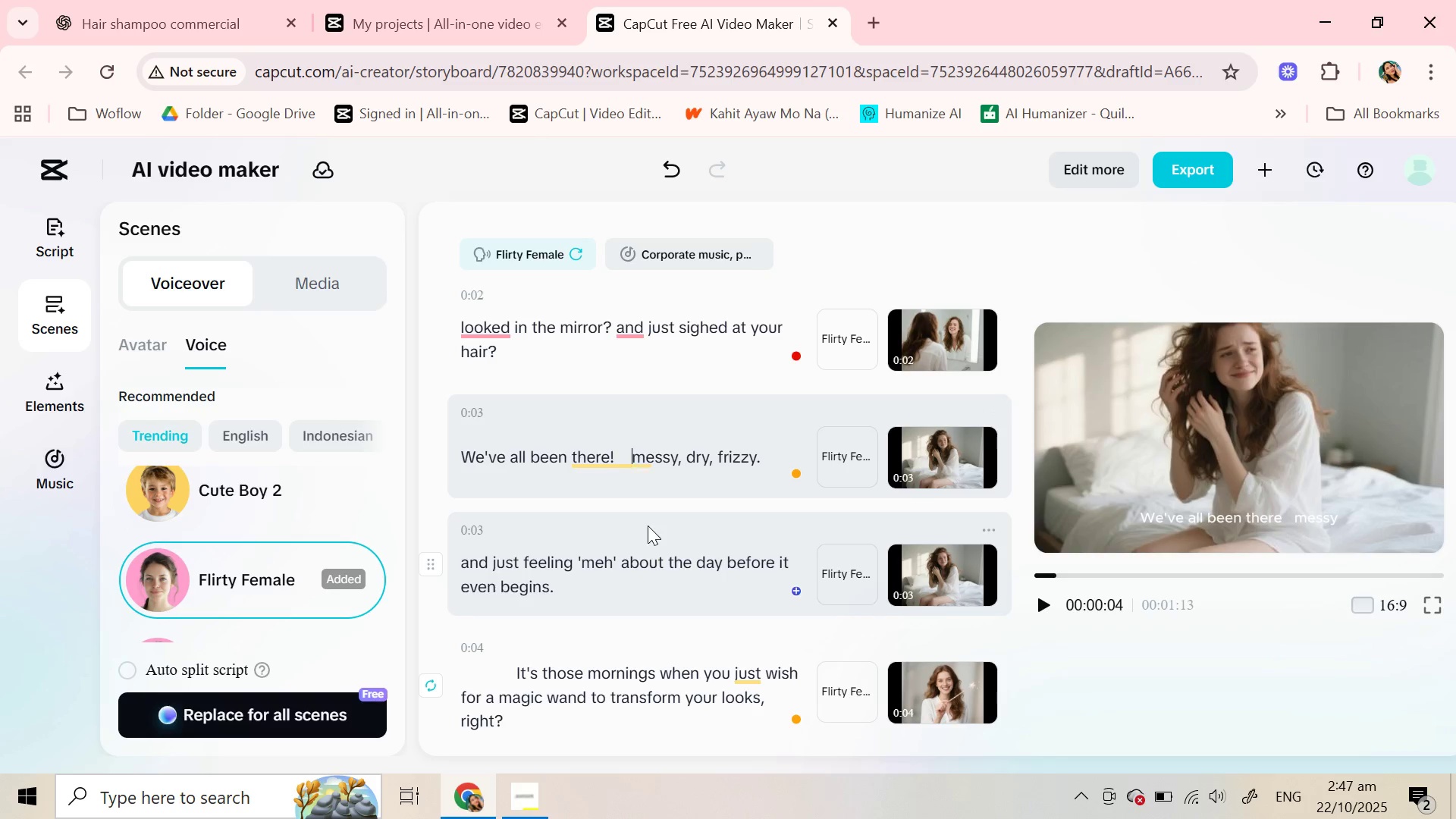 
key(Space)
 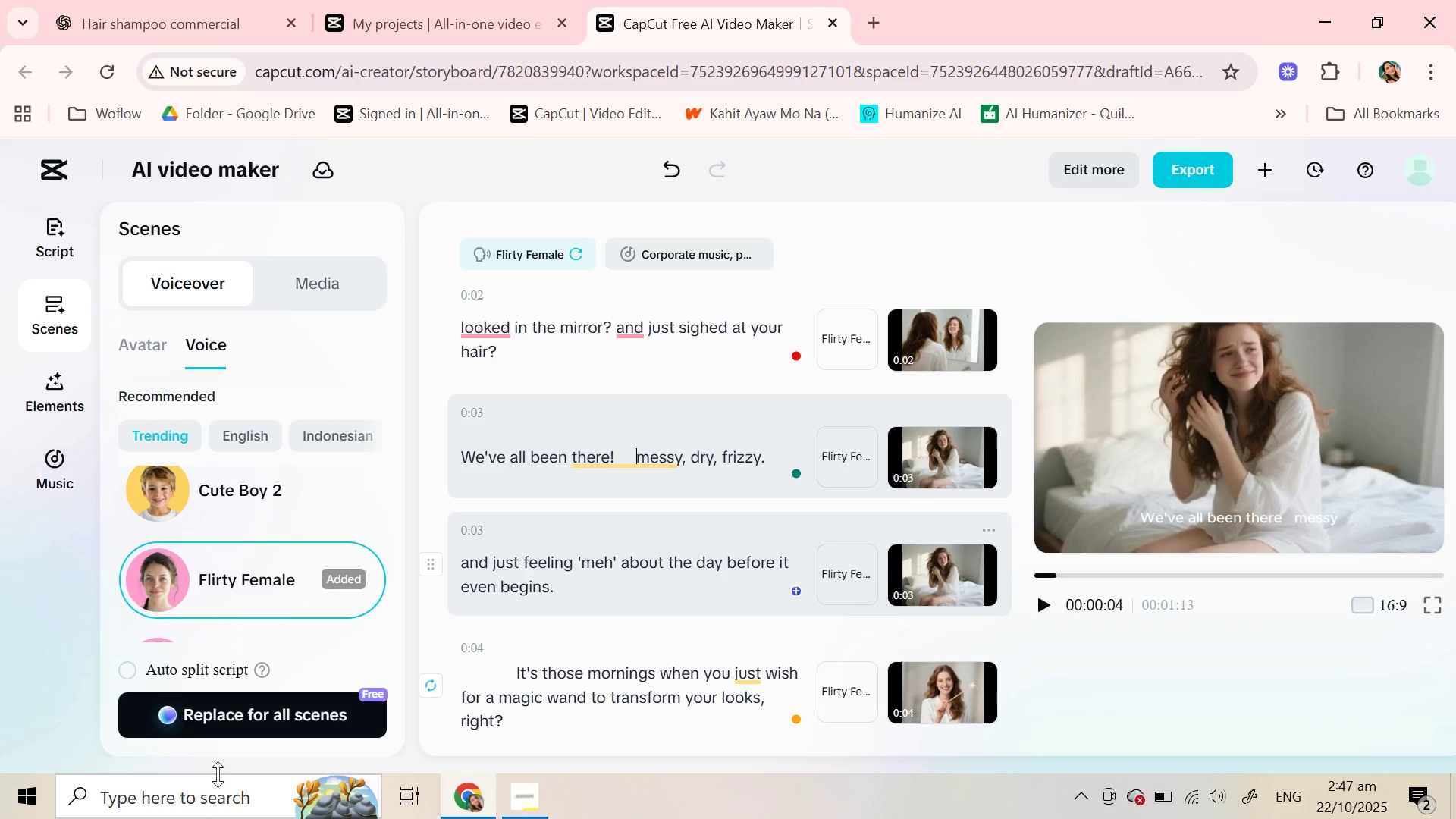 
key(Space)
 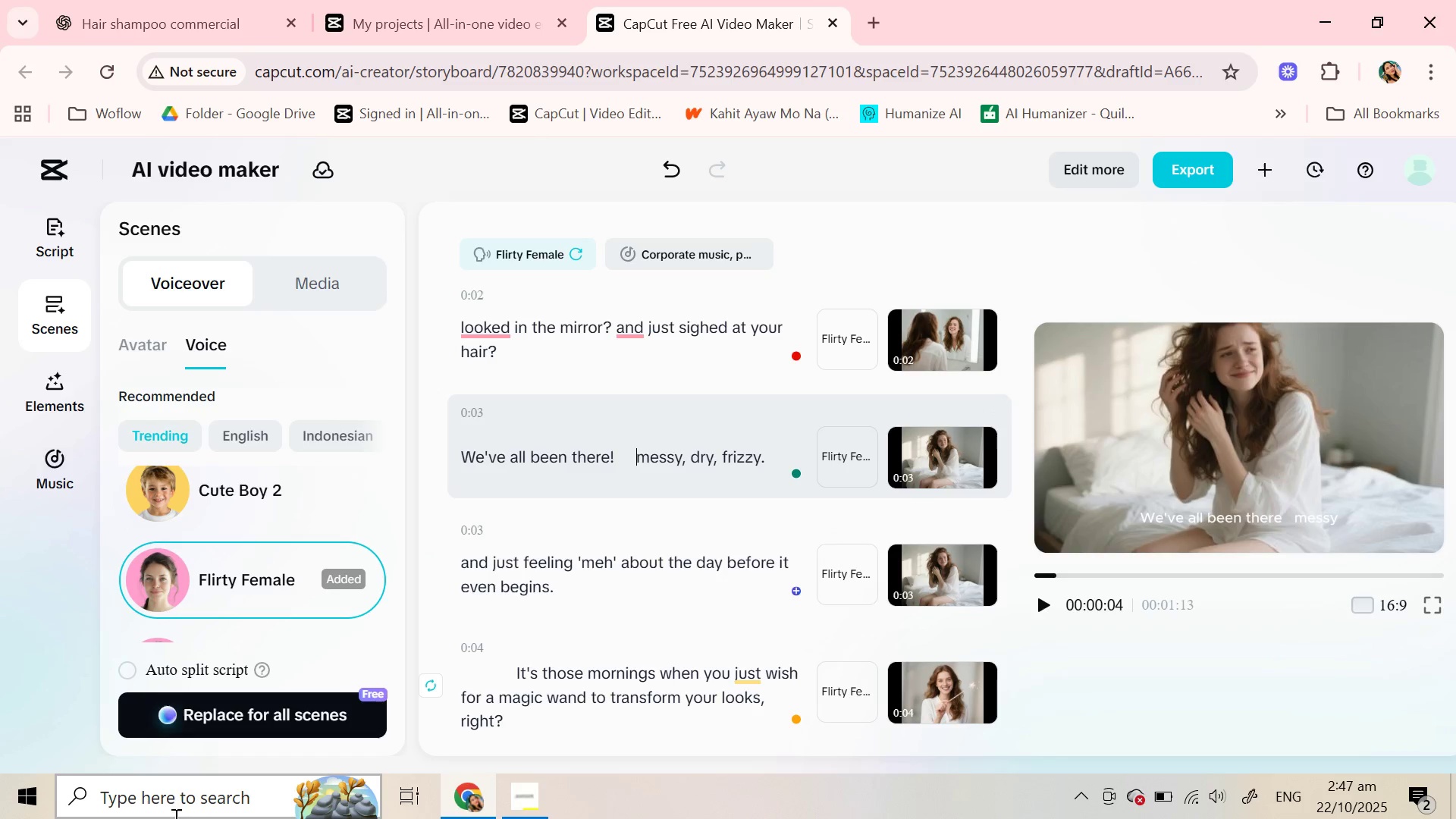 
key(Space)
 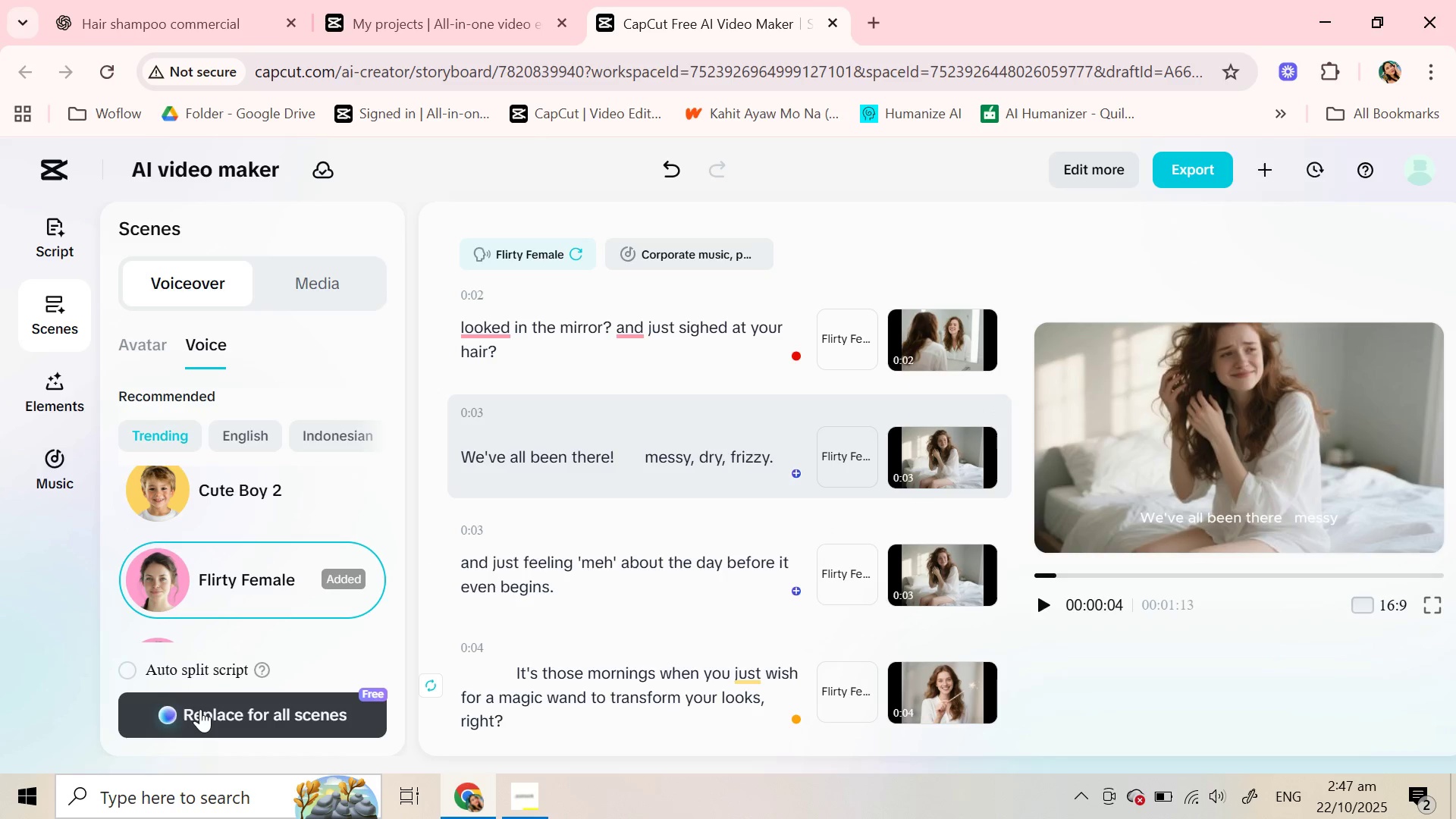 
left_click([200, 709])
 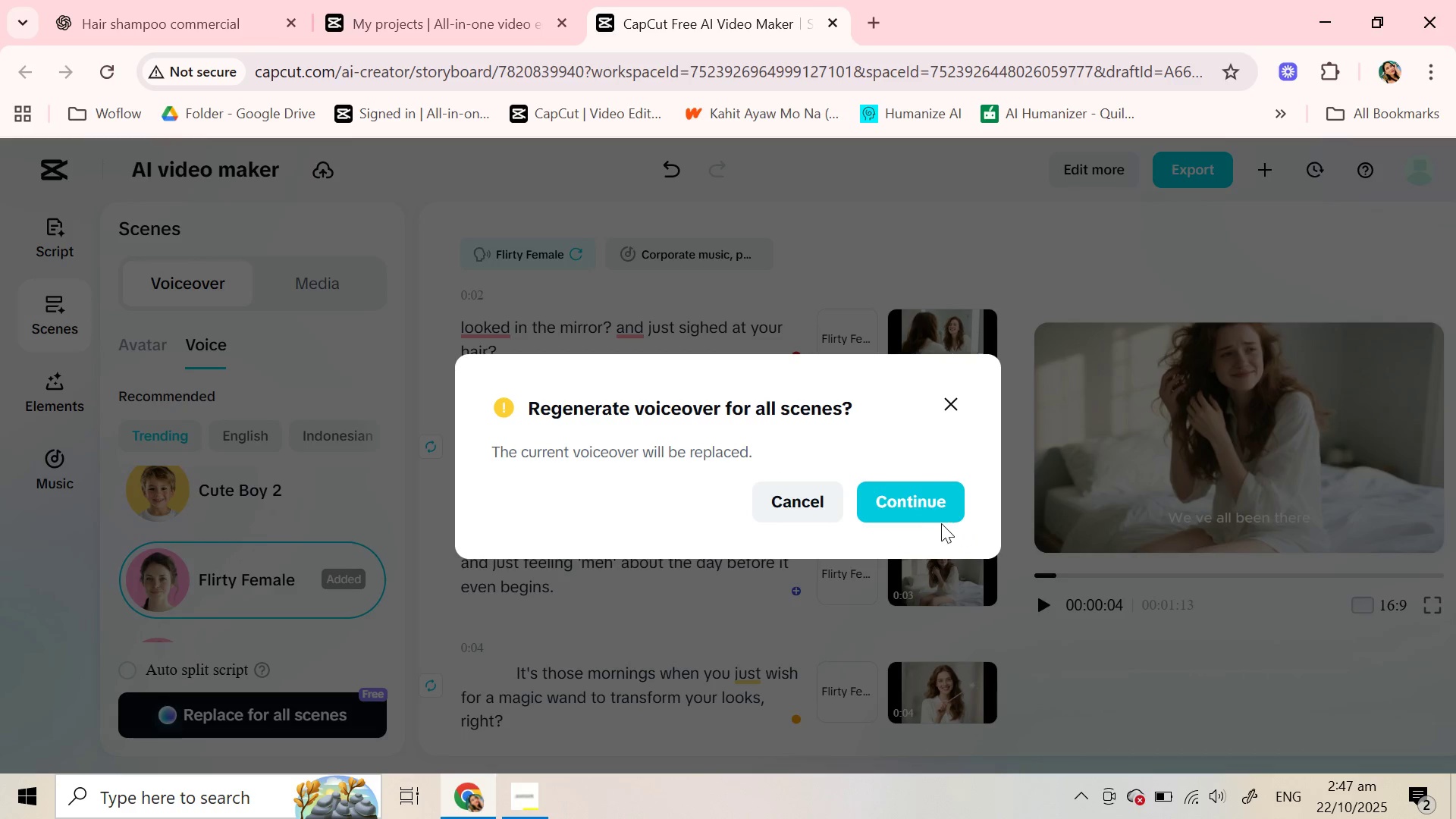 
left_click([921, 517])
 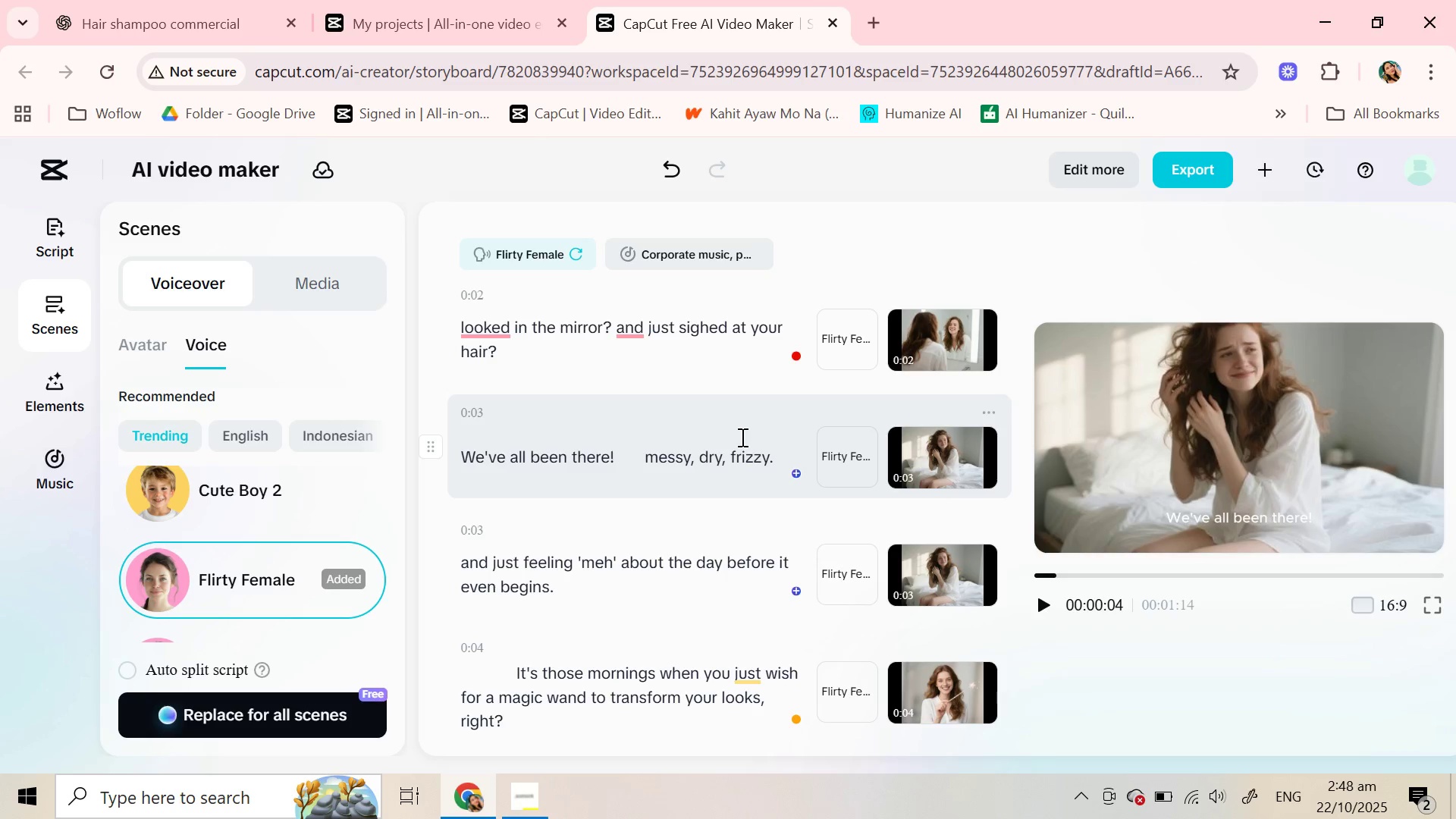 
wait(79.14)
 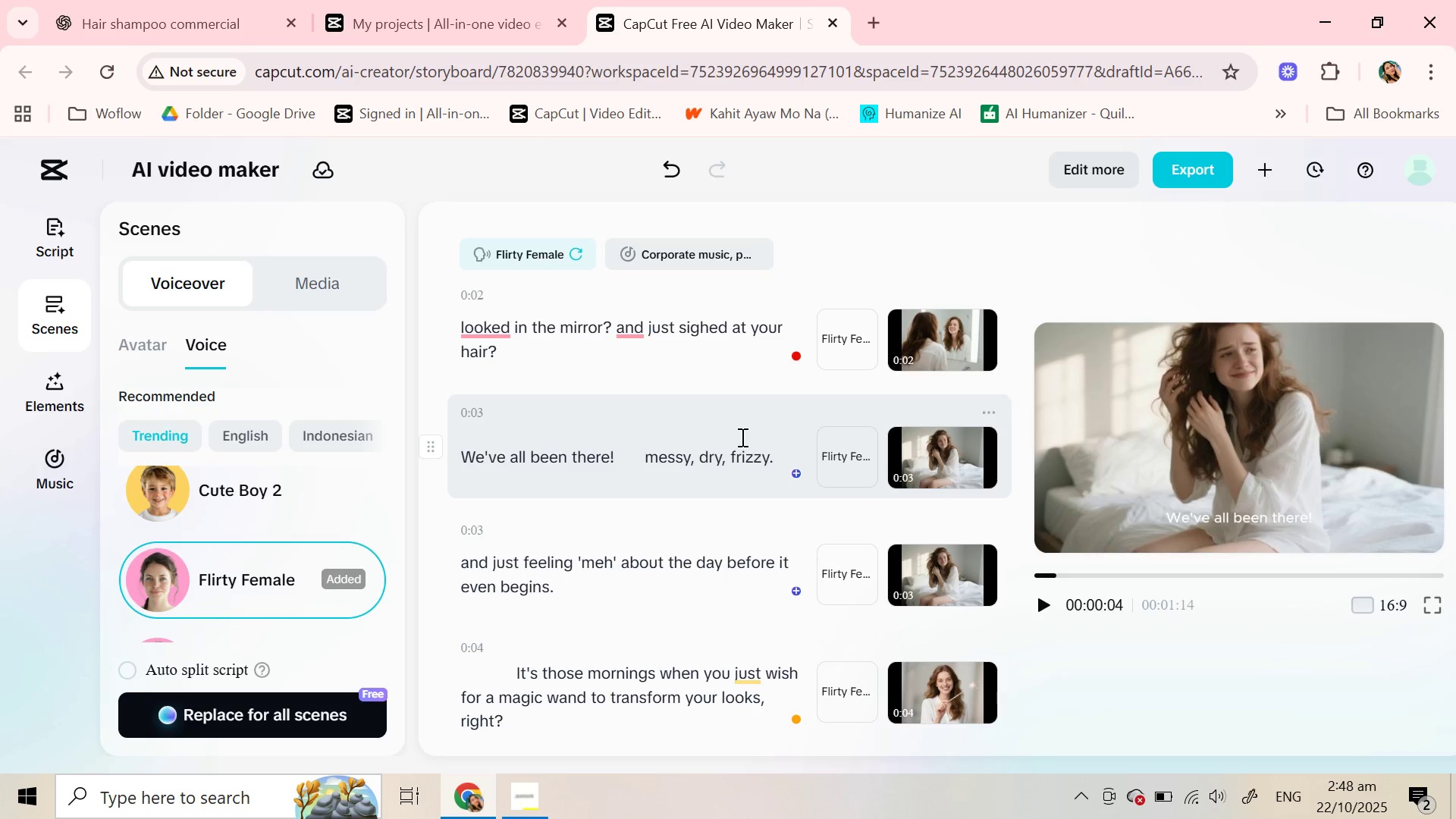 
scroll: coordinate [663, 416], scroll_direction: up, amount: 7.0
 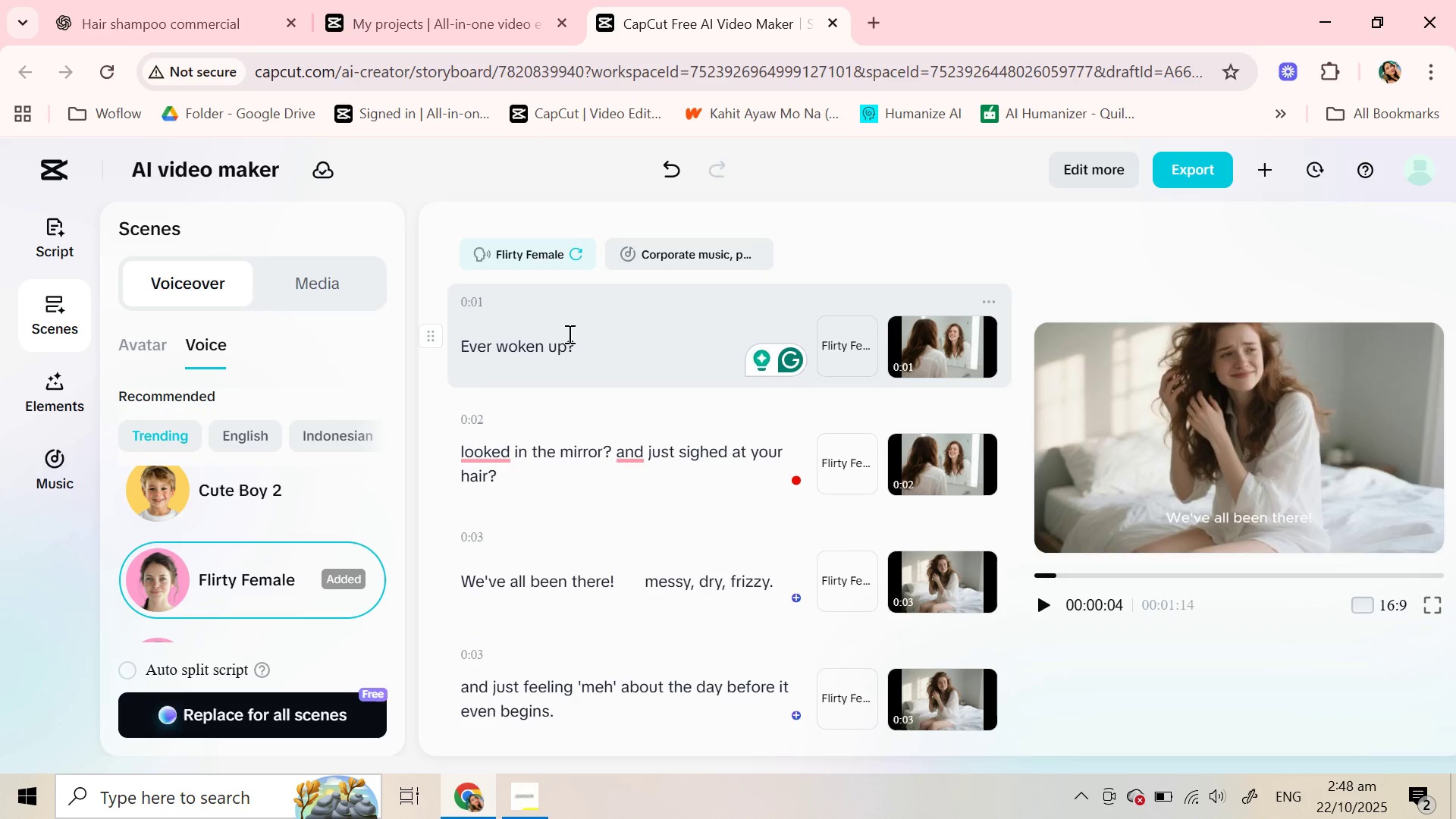 
left_click([568, 334])
 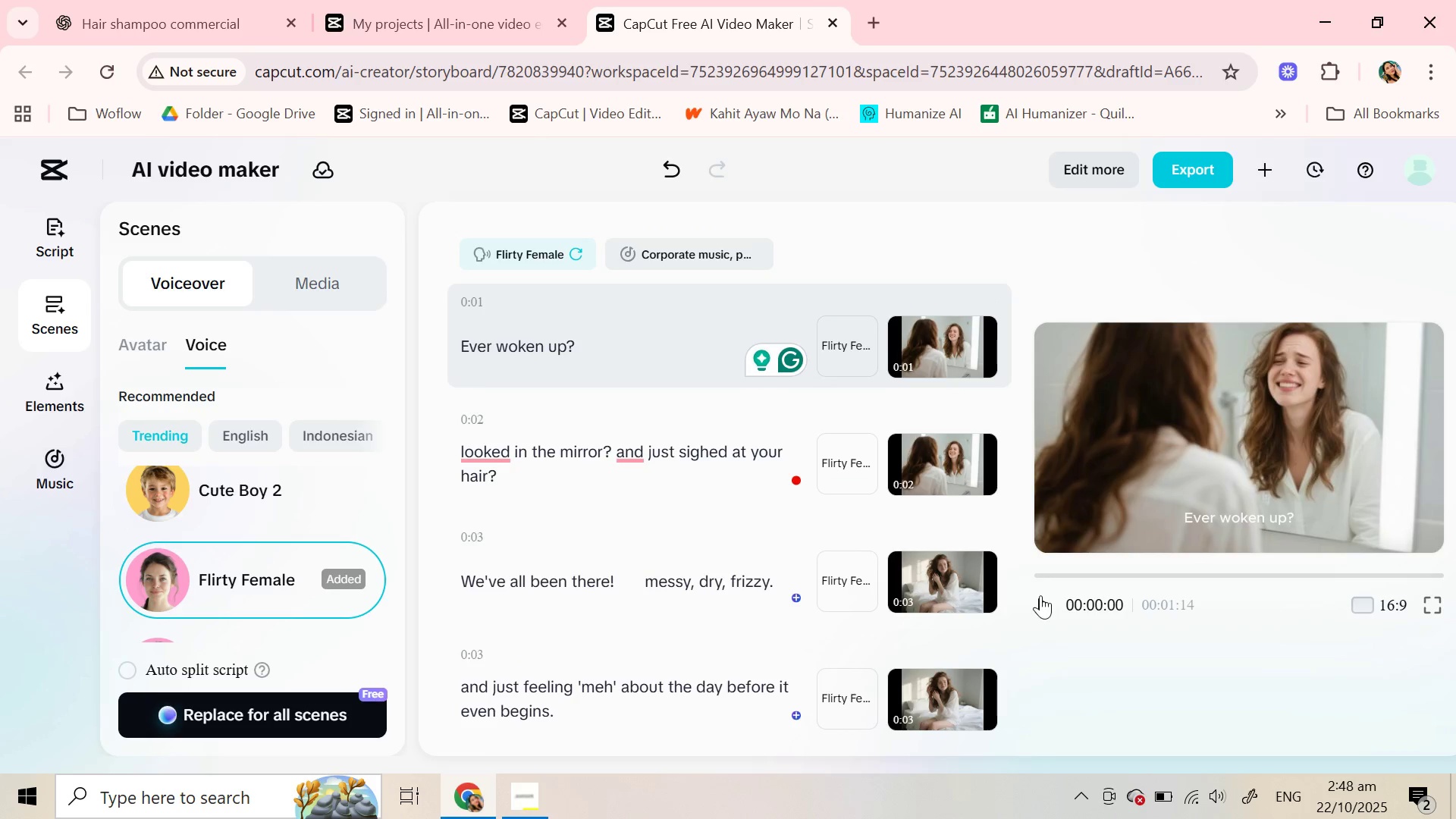 
left_click([1040, 595])
 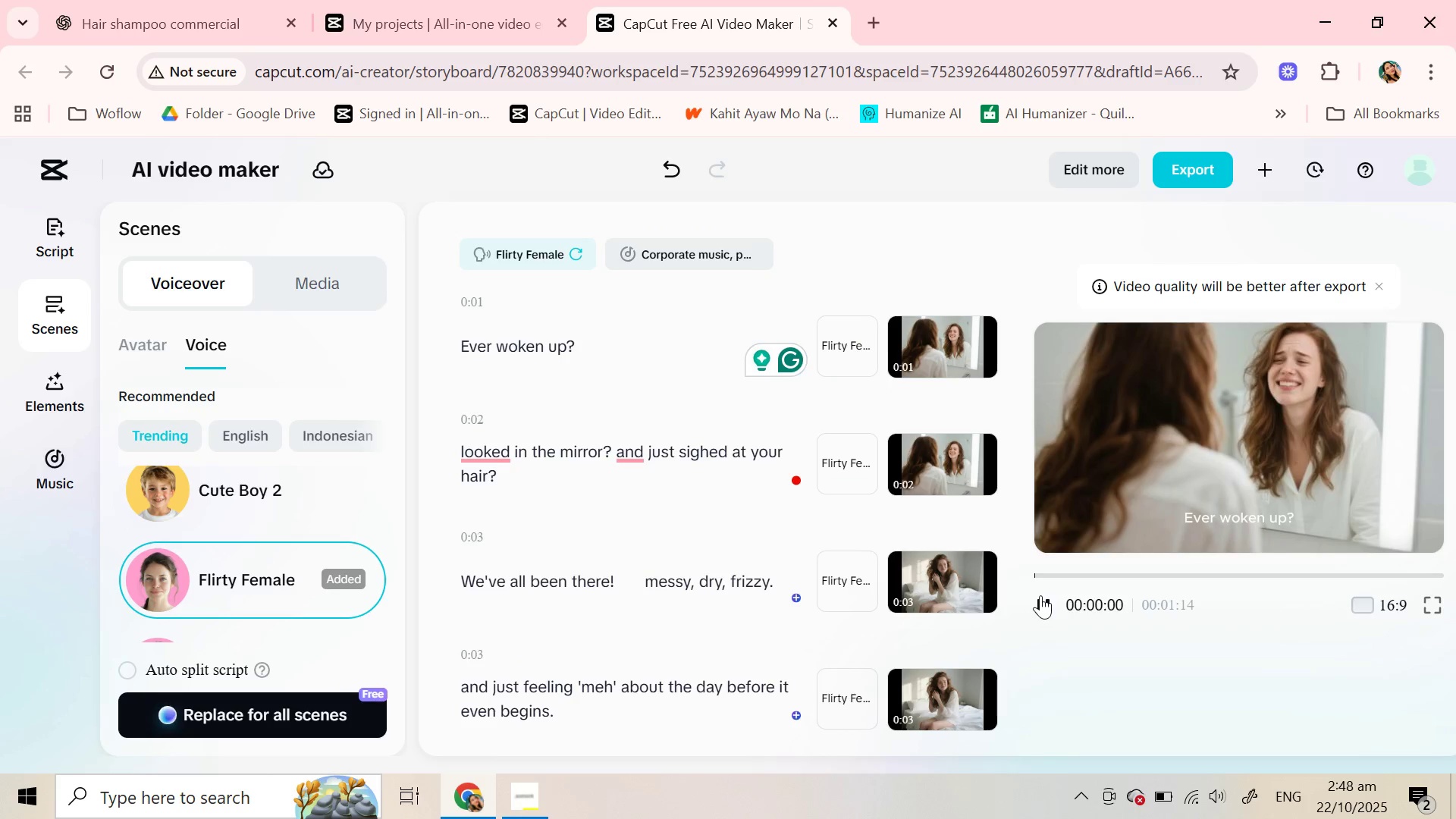 
mouse_move([1025, 608])
 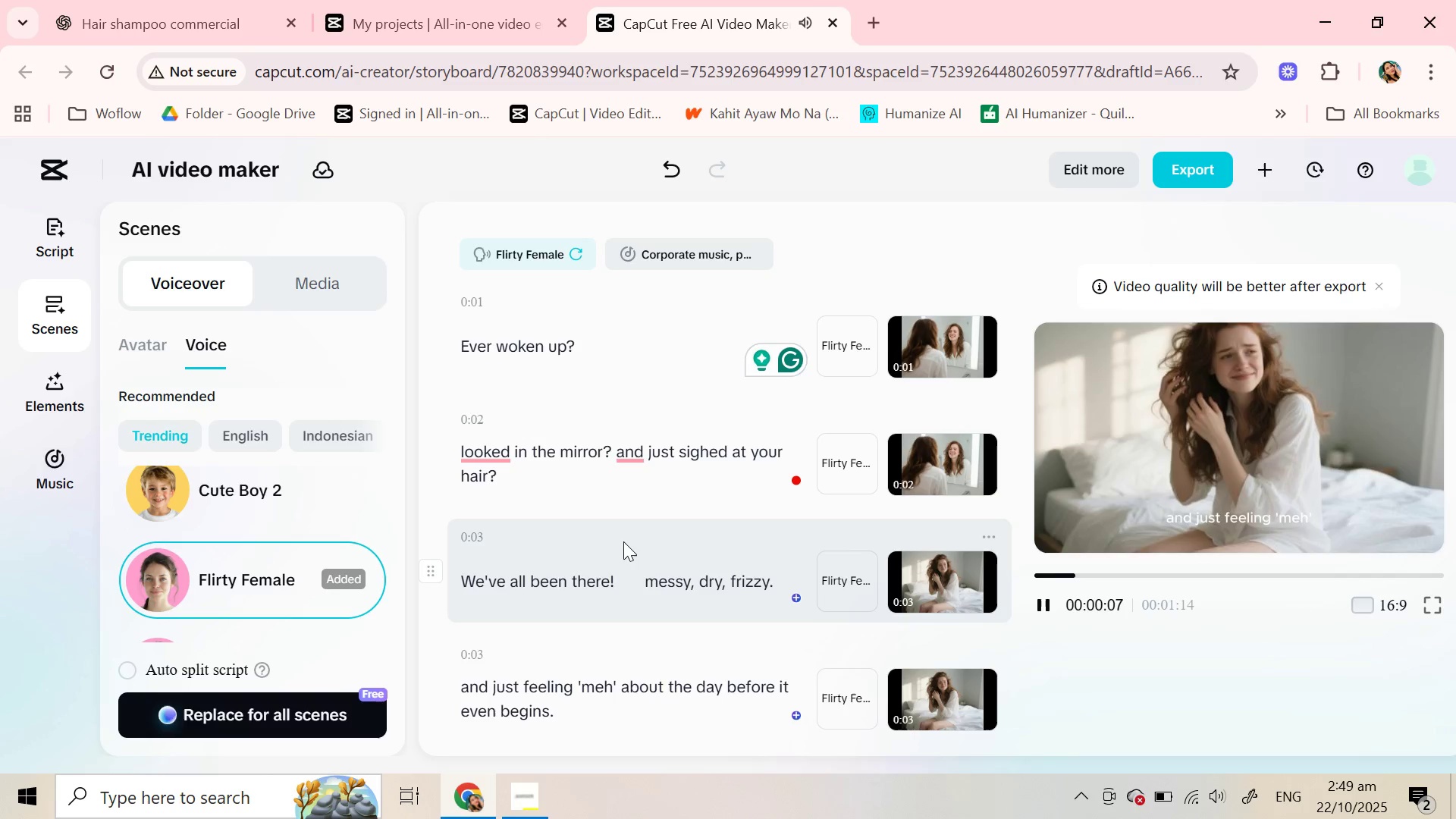 
scroll: coordinate [635, 573], scroll_direction: down, amount: 3.0
 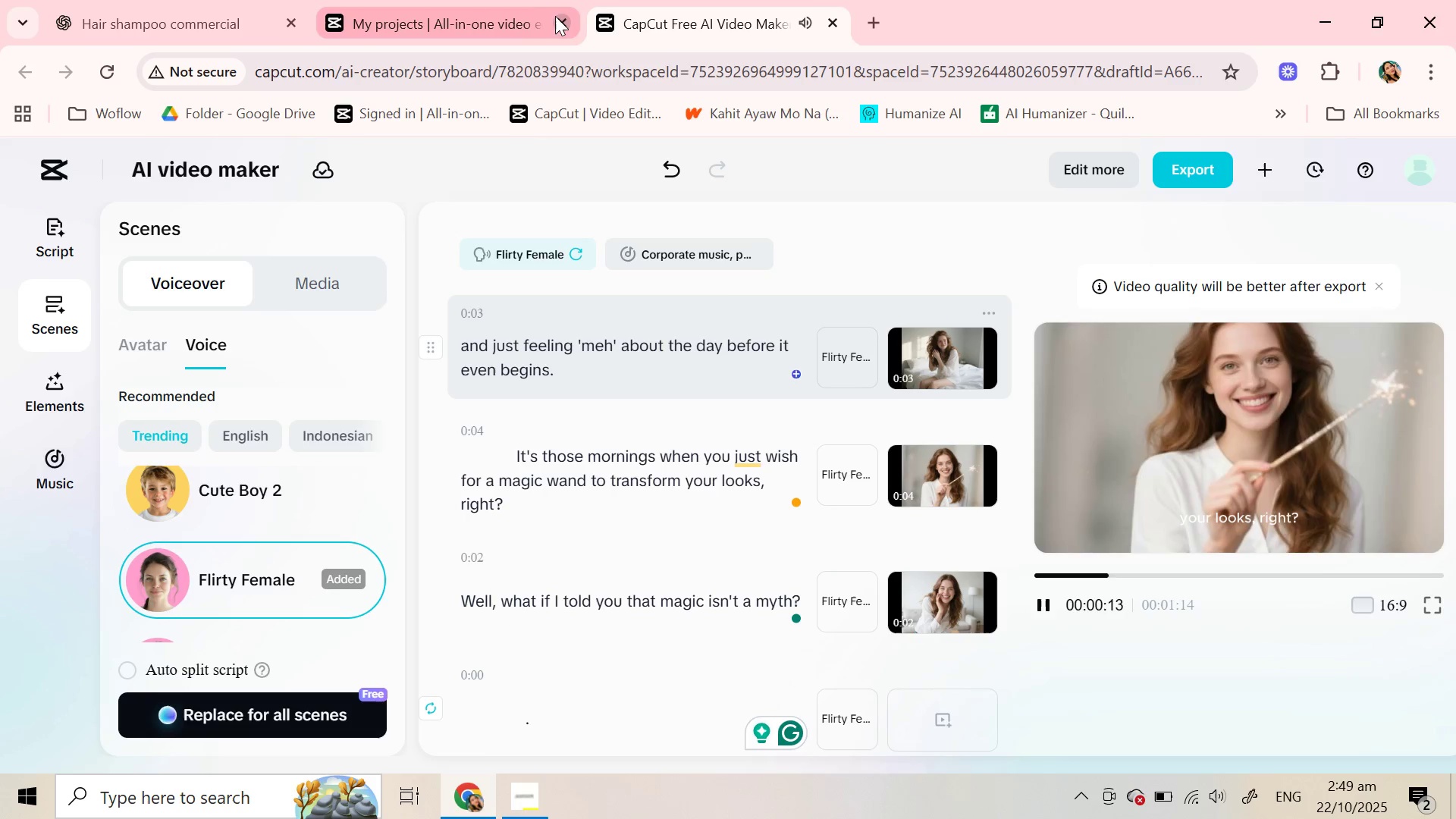 
left_click([561, 22])
 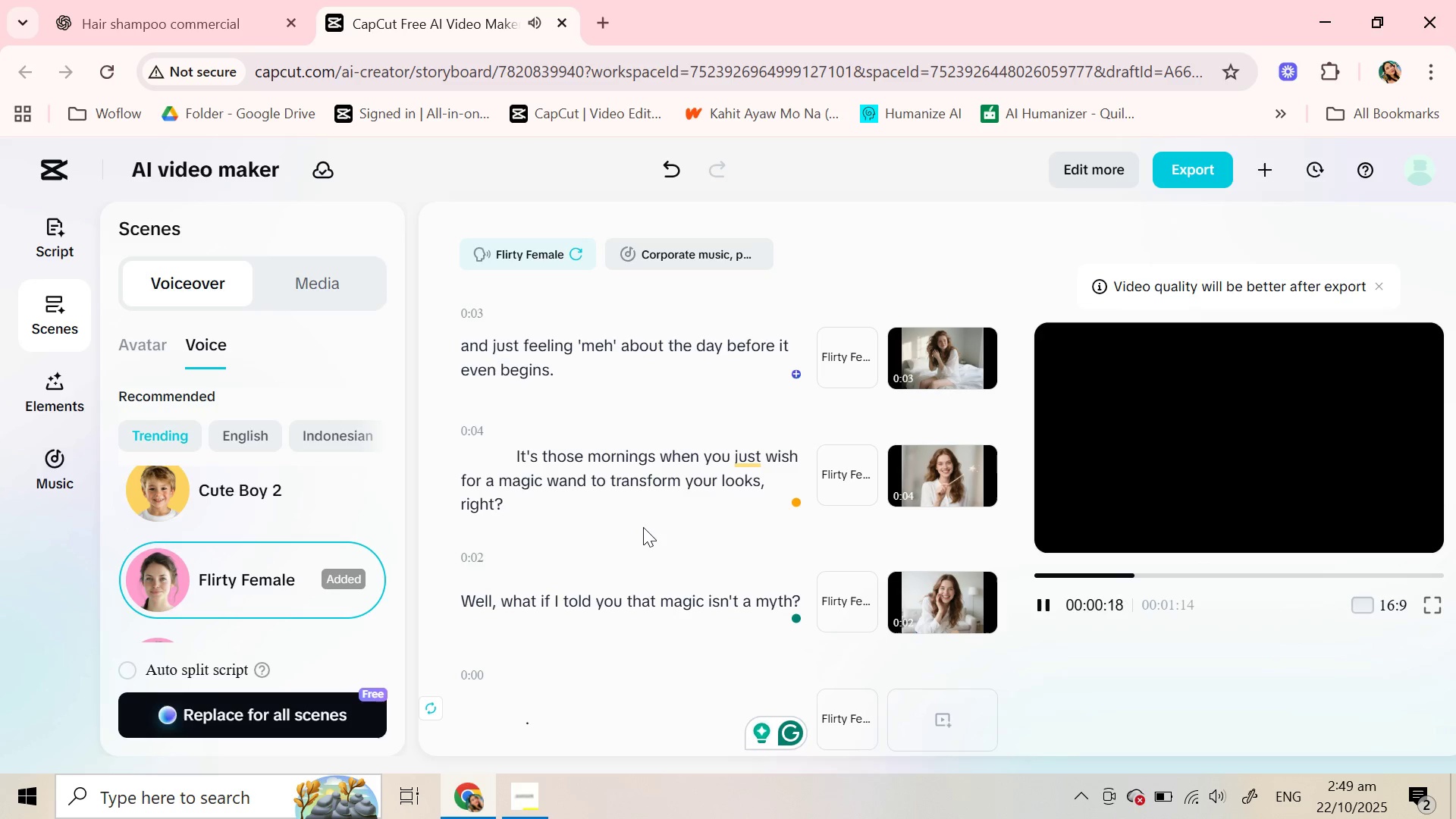 
scroll: coordinate [643, 527], scroll_direction: down, amount: 2.0
 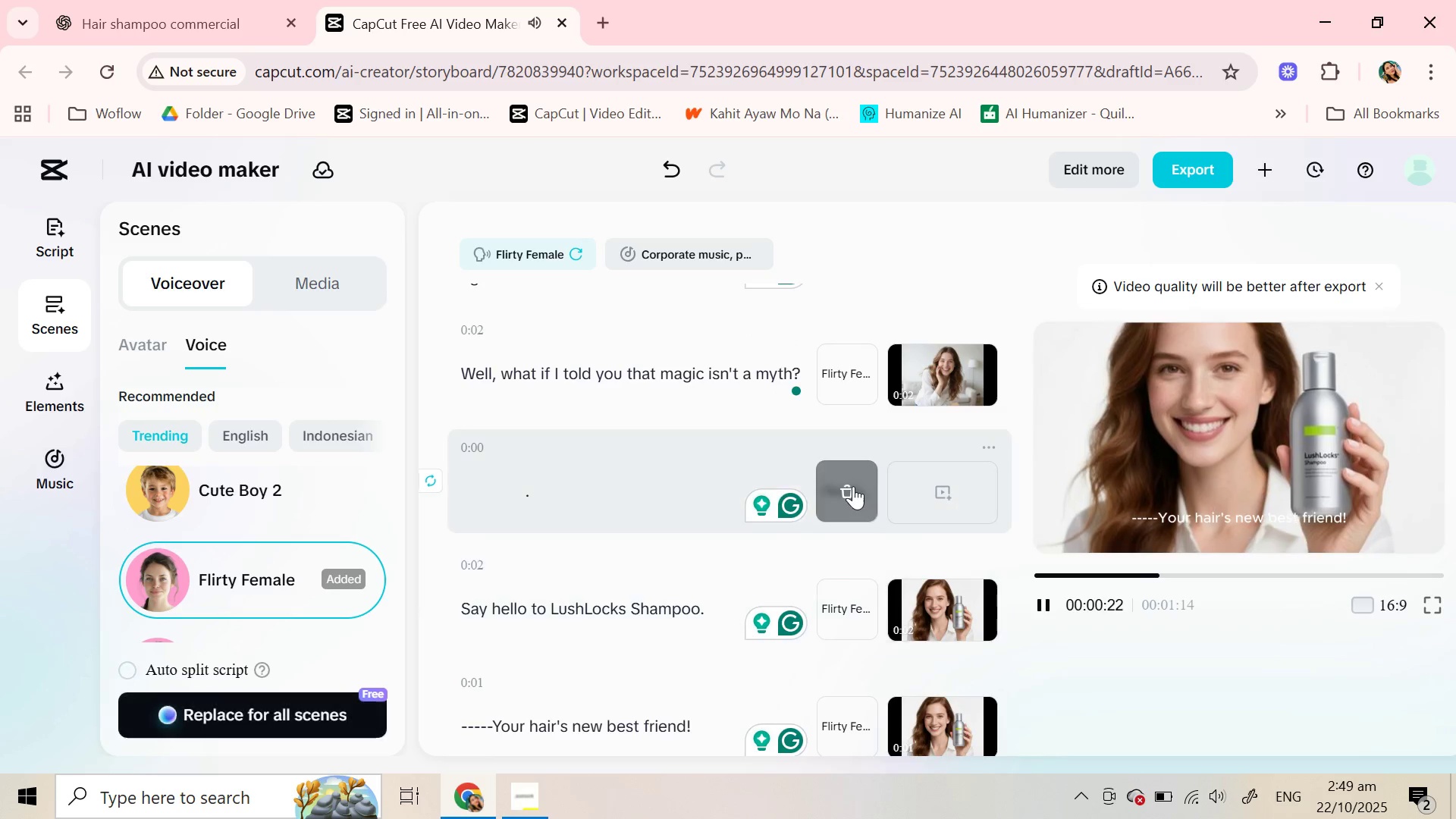 
left_click([853, 486])
 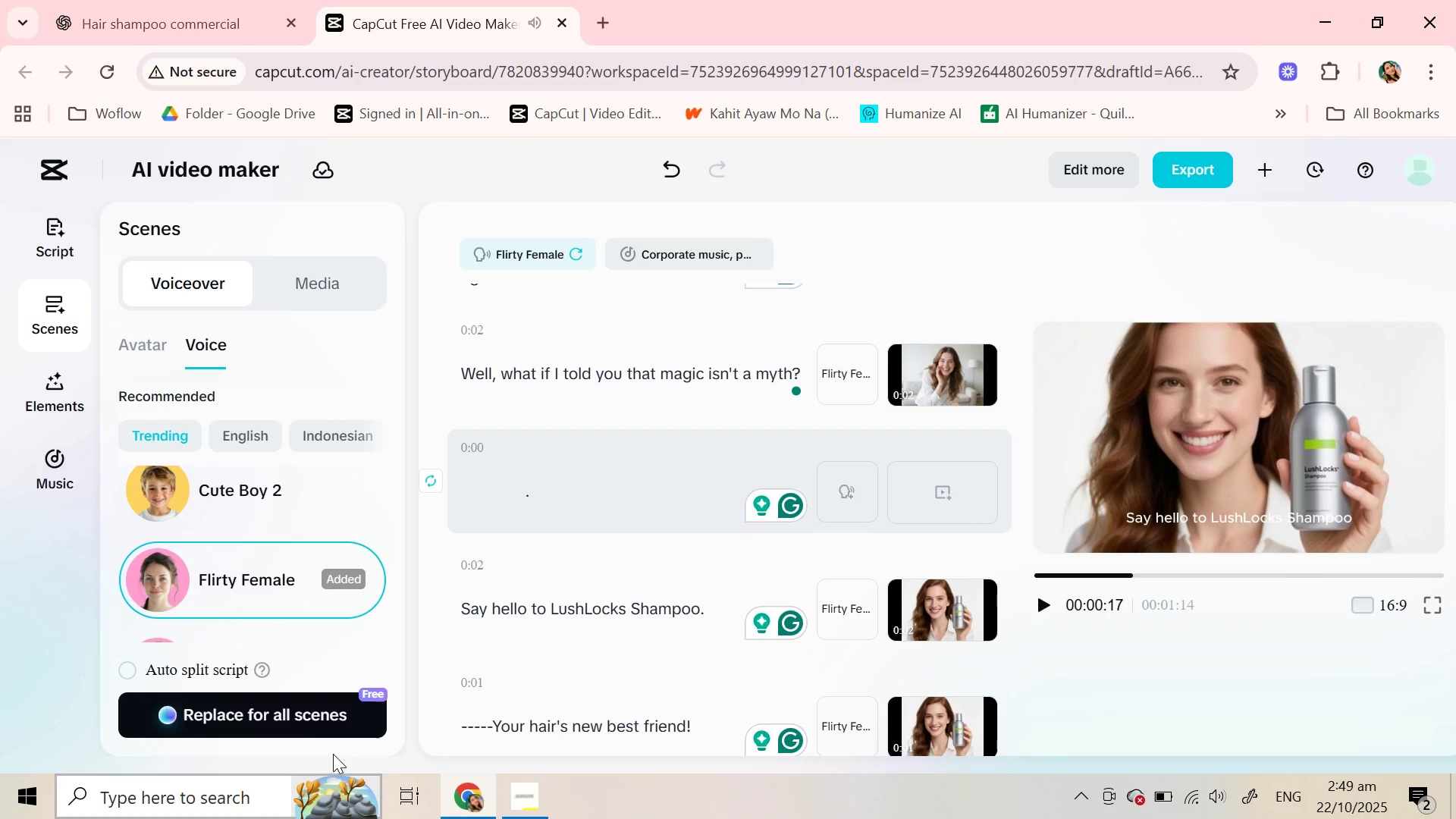 
wait(8.27)
 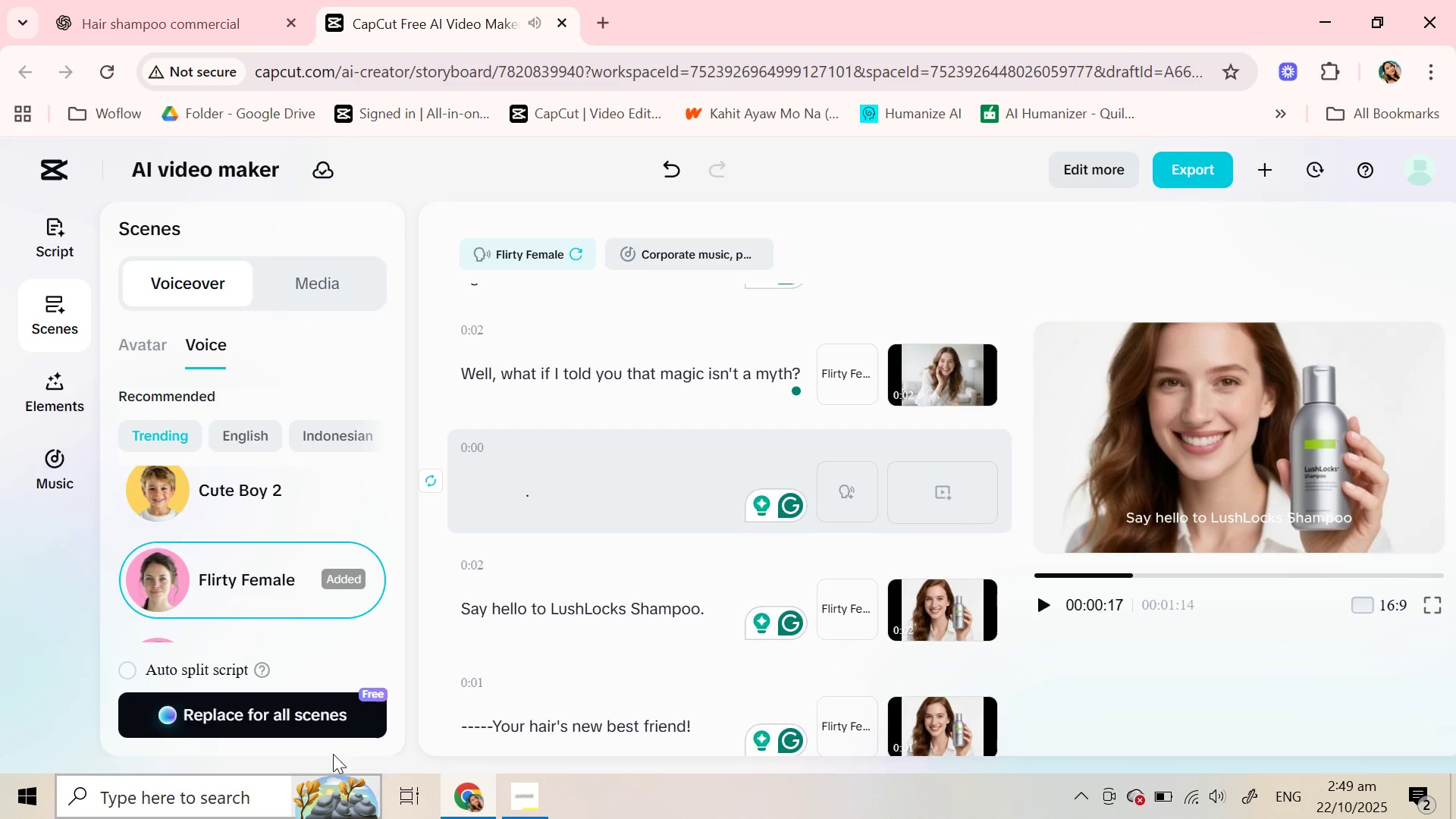 
left_click([314, 720])
 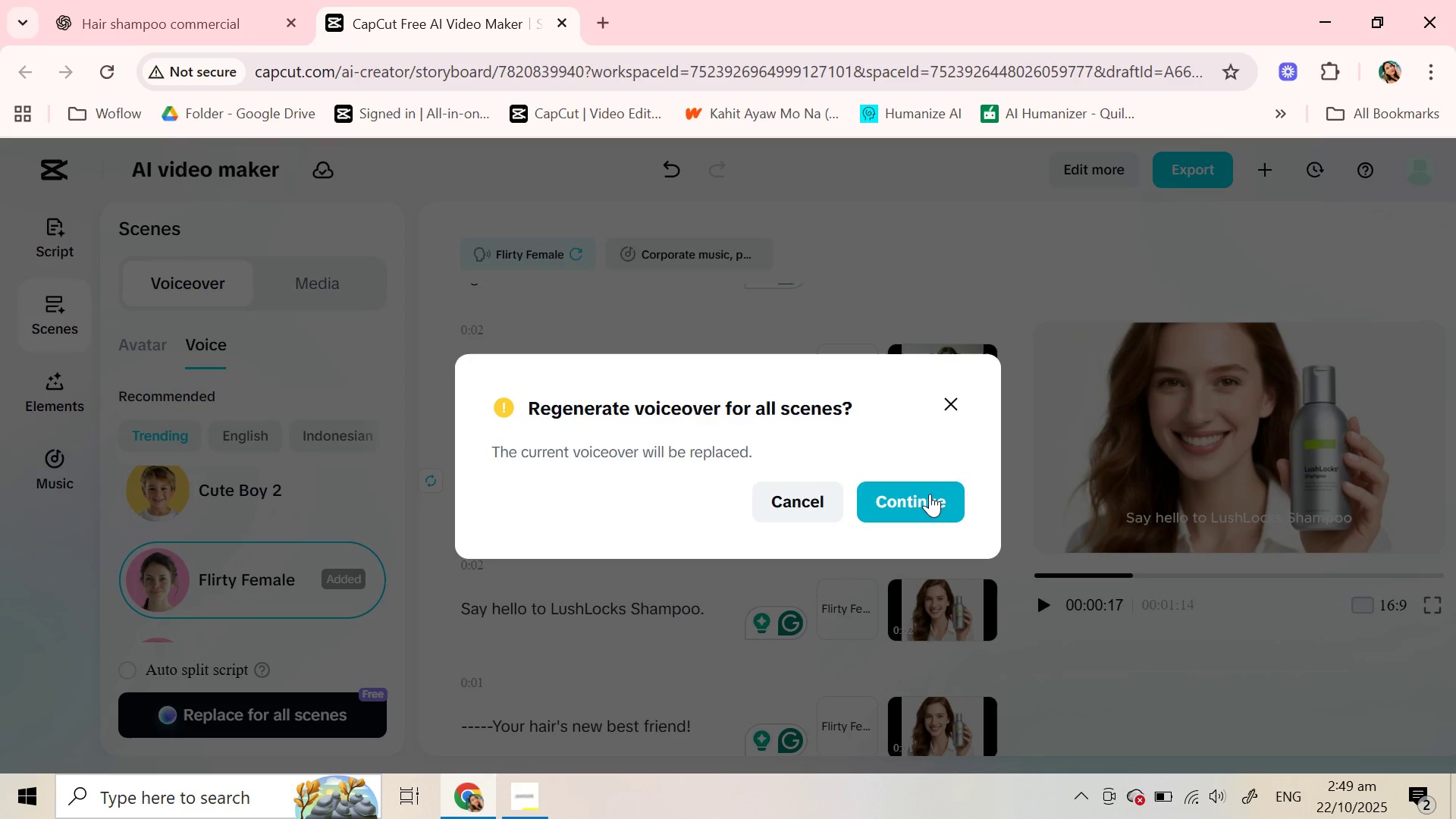 
left_click([930, 494])
 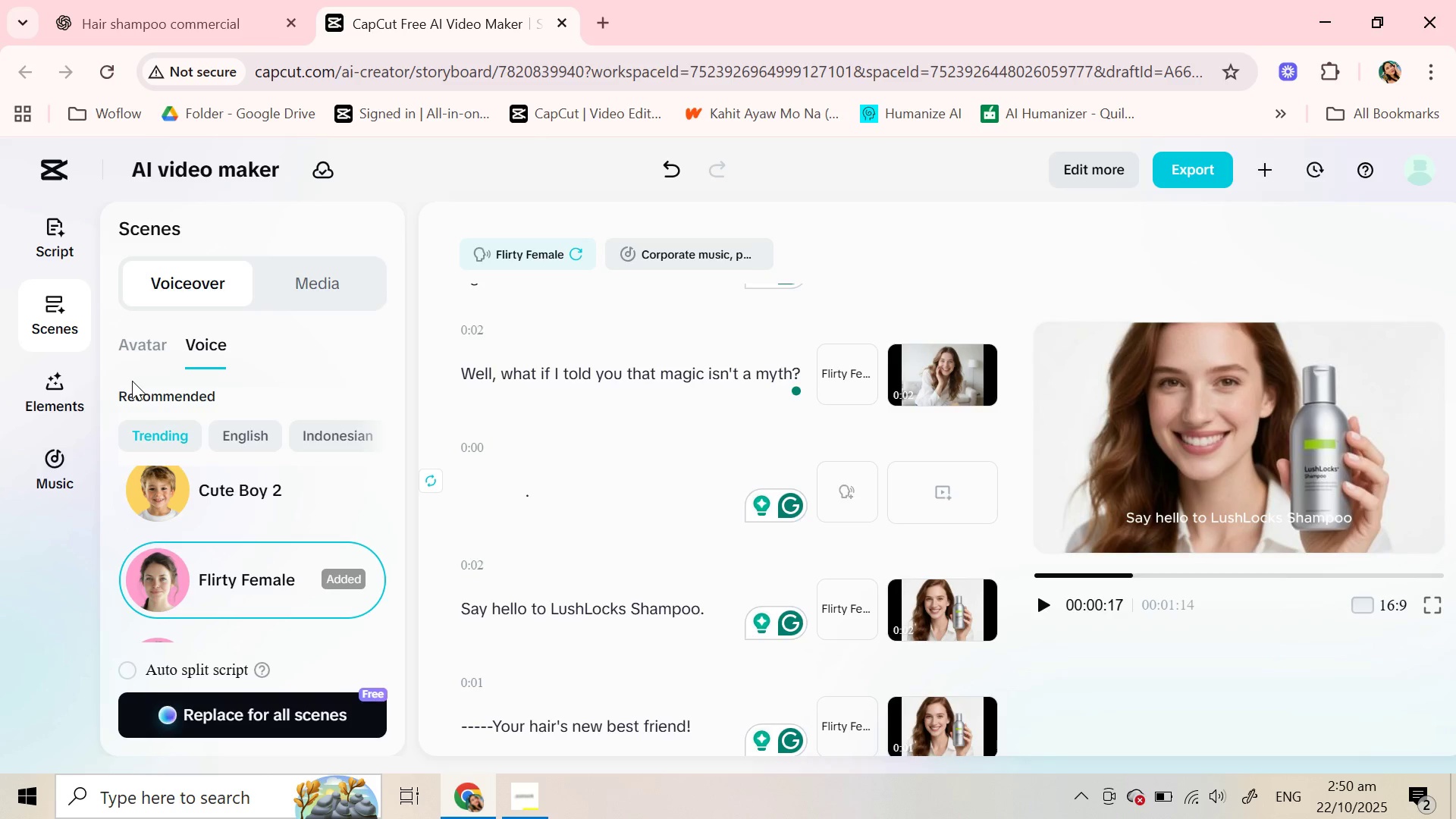 
wait(72.06)
 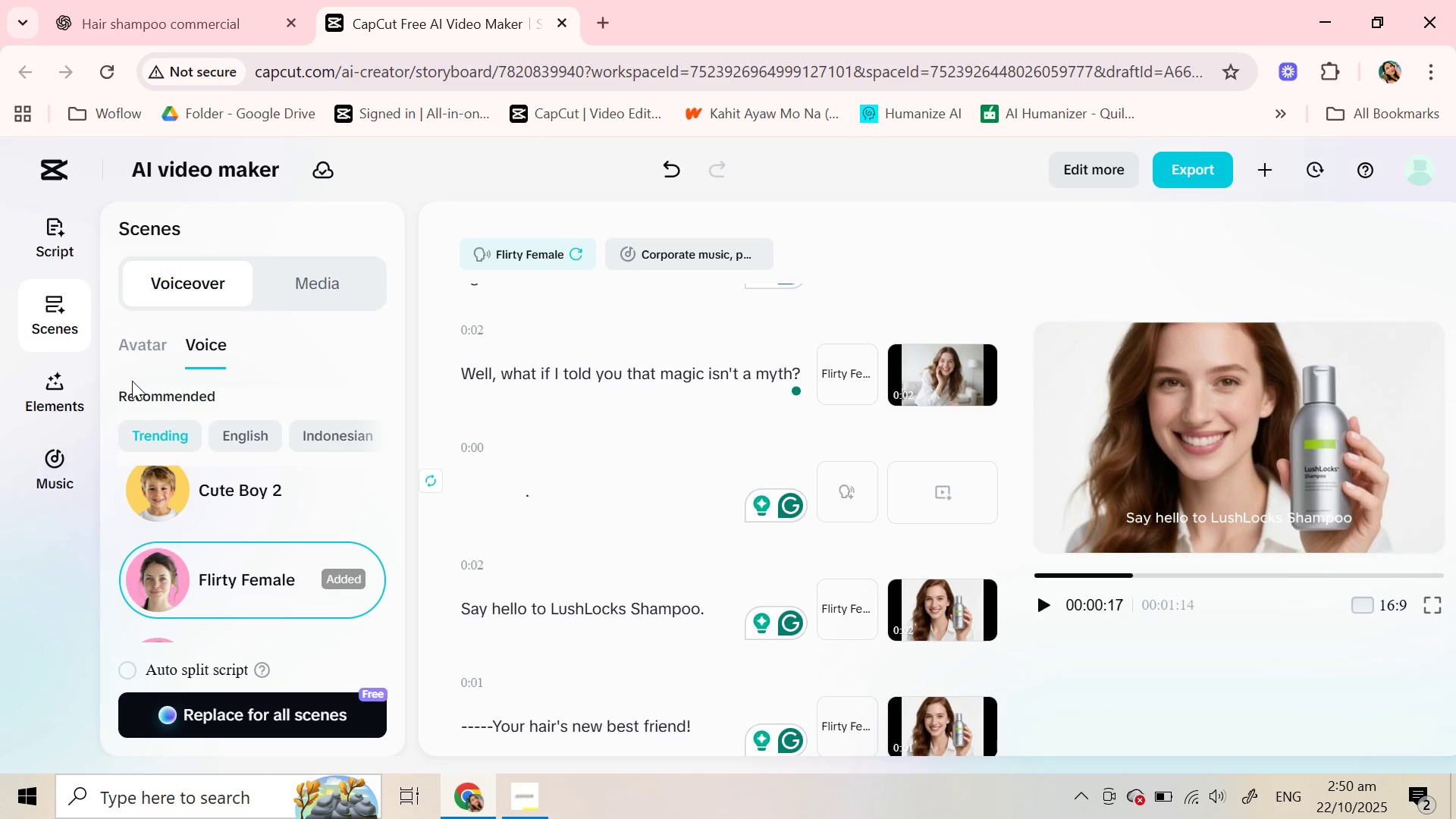 
left_click([700, 375])
 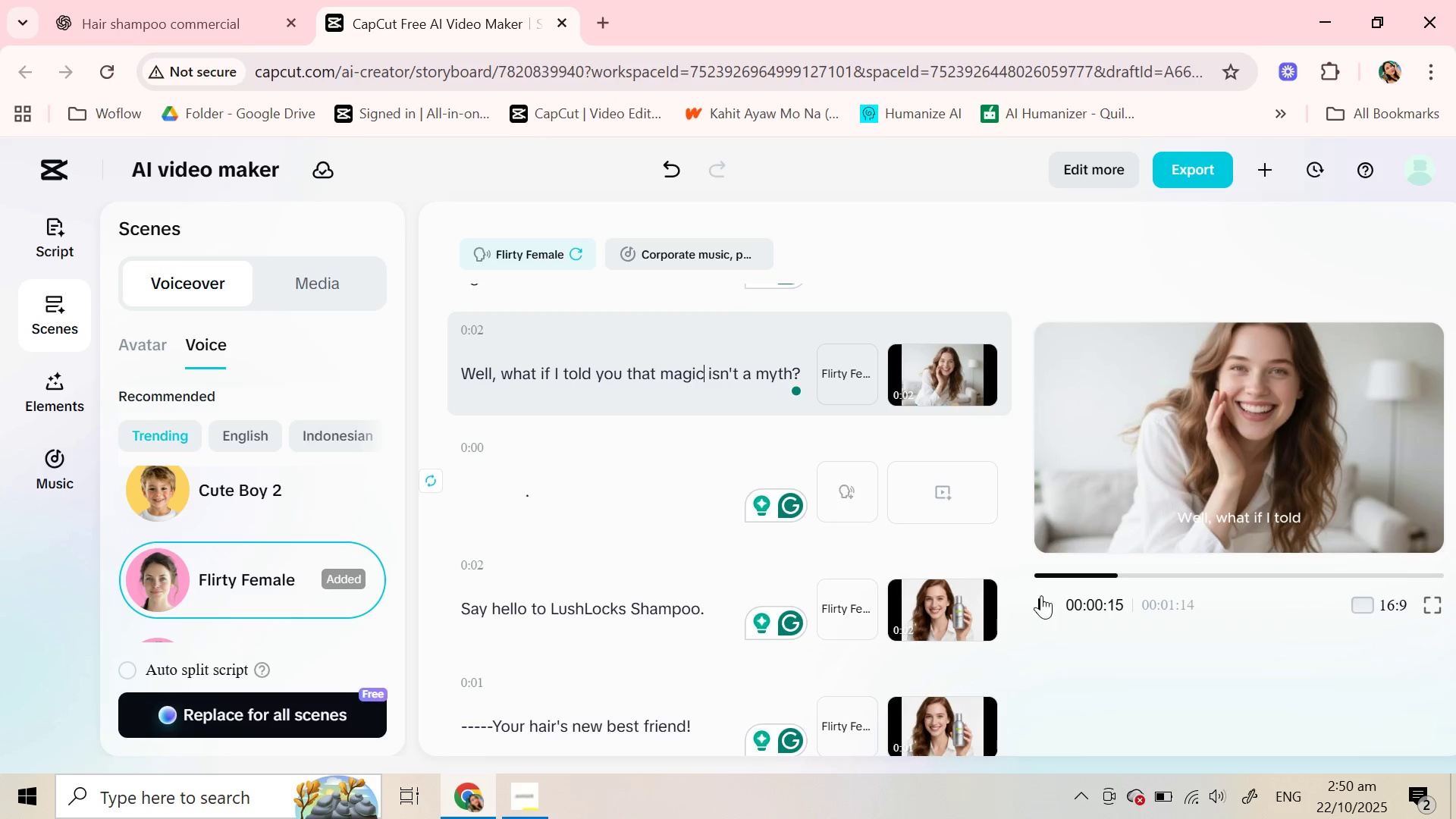 
left_click([1043, 602])
 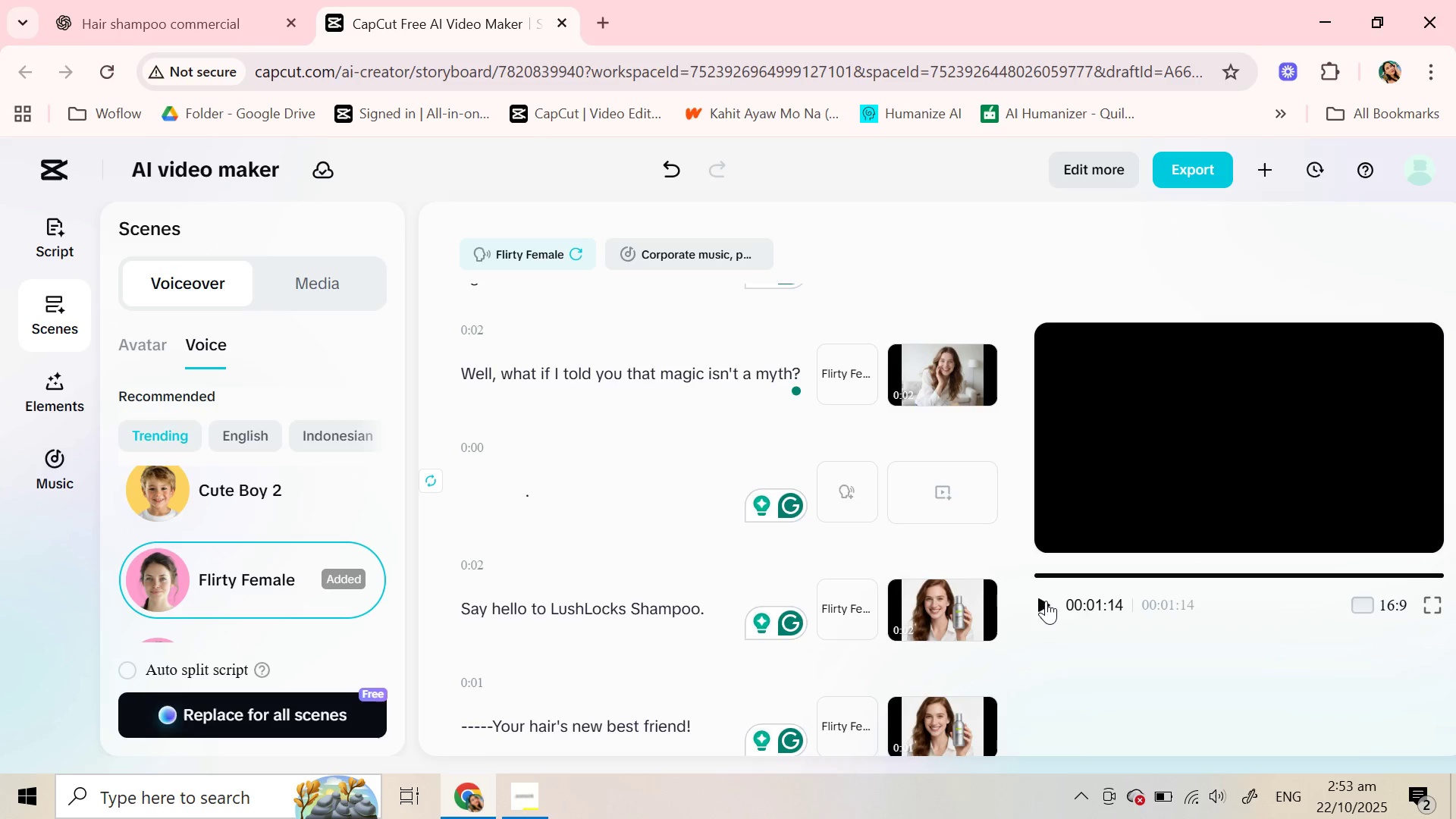 
wait(162.41)
 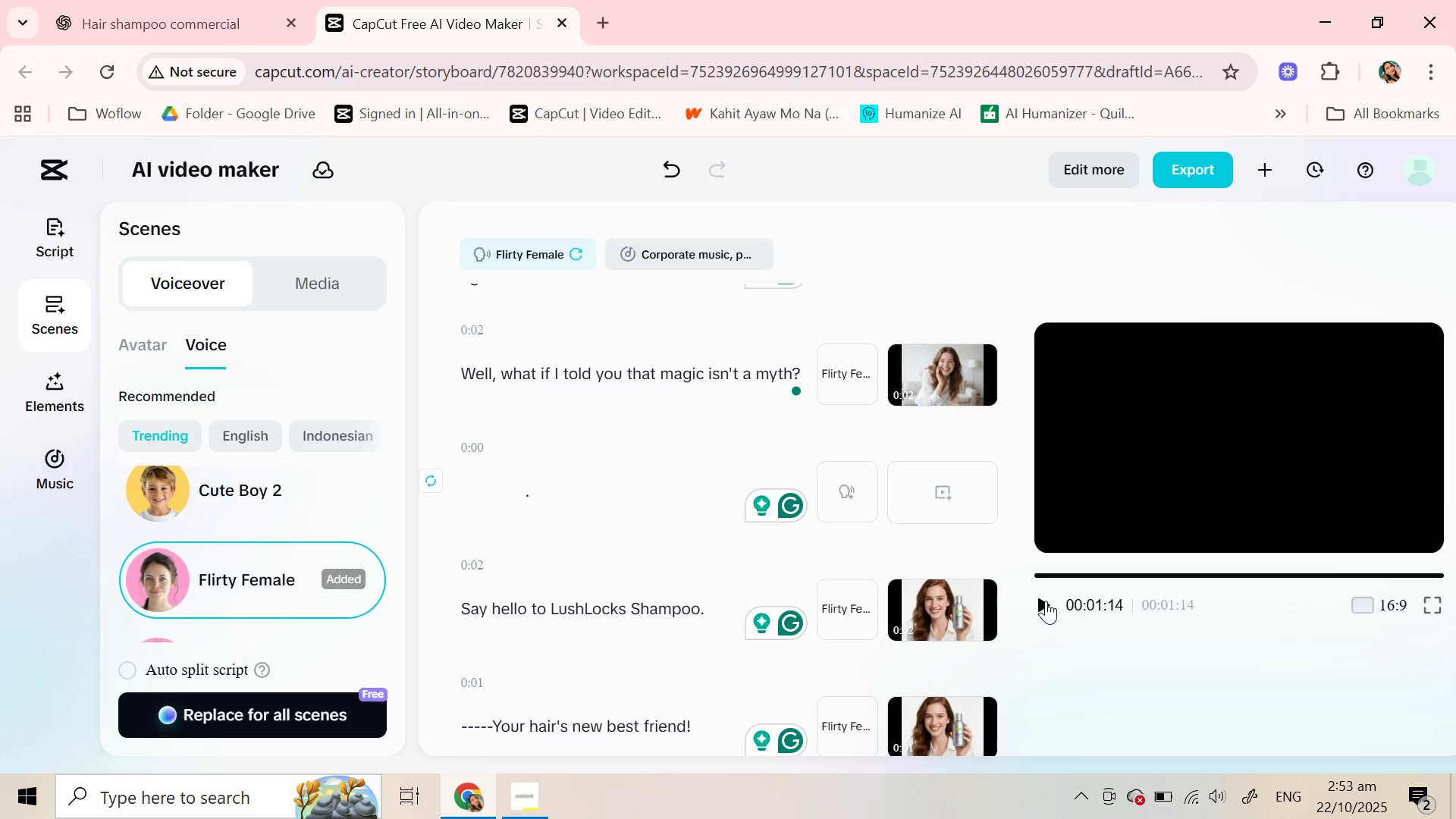 
scroll: coordinate [541, 567], scroll_direction: up, amount: 2.0
 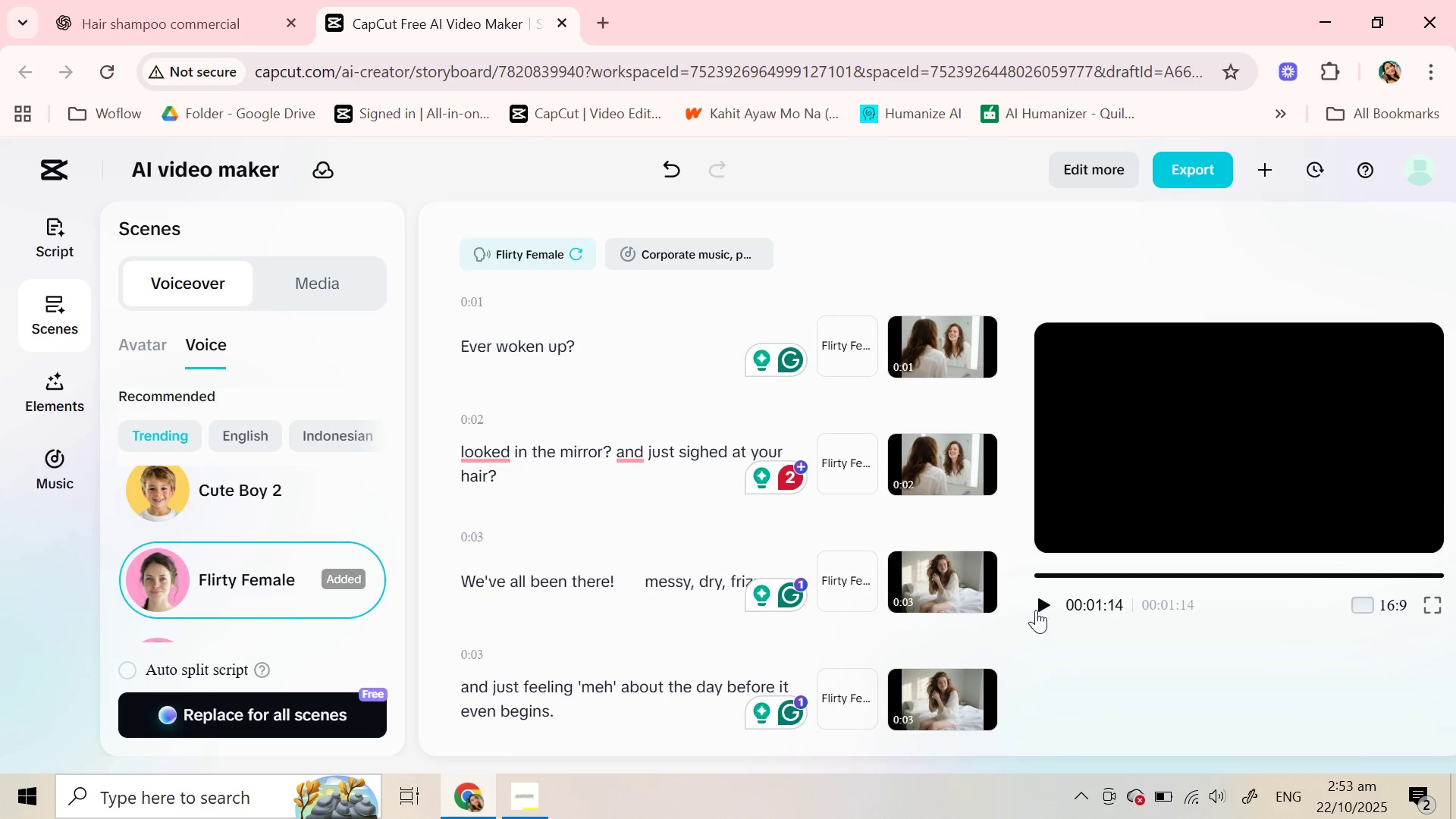 
left_click([1035, 609])
 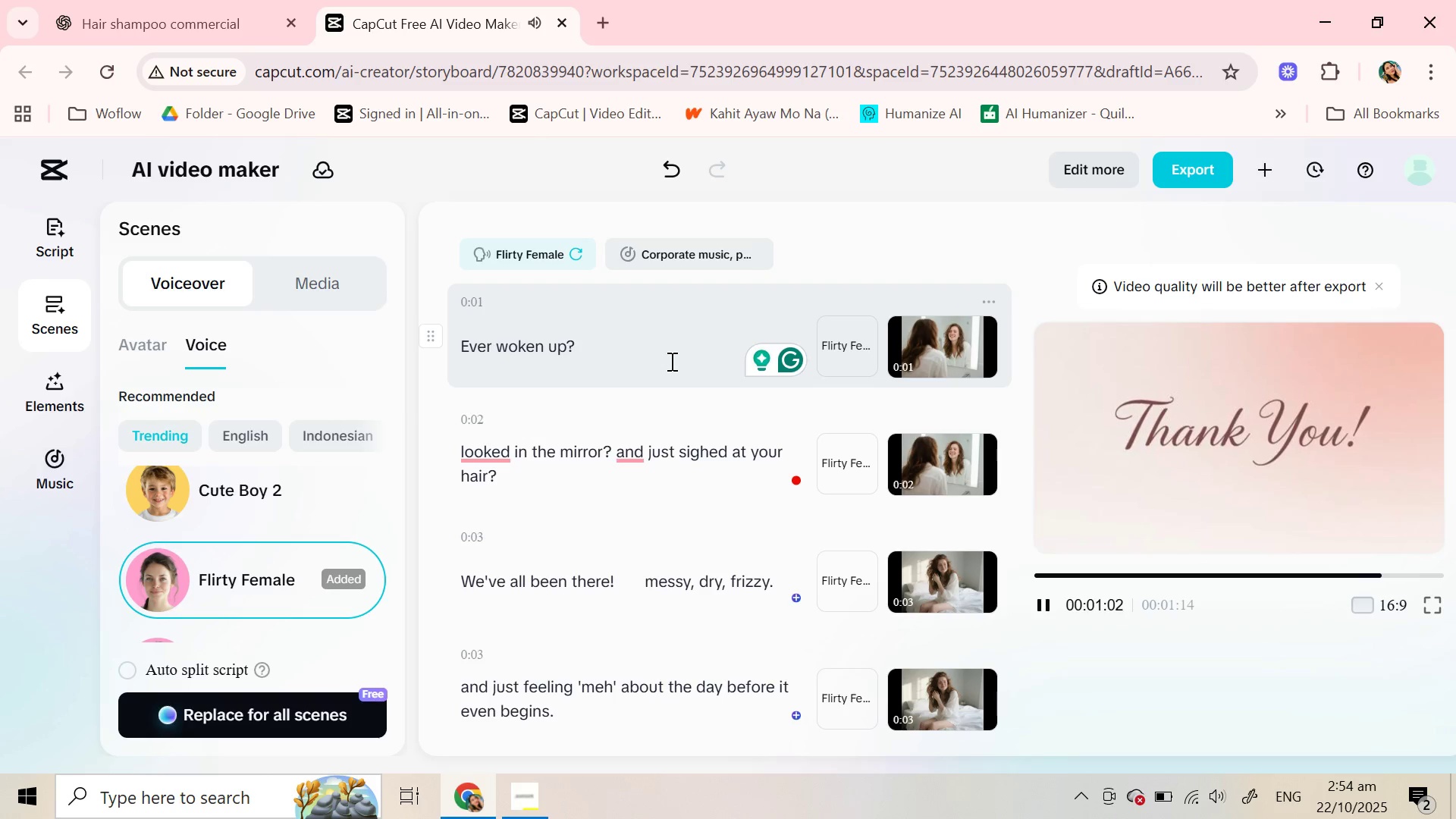 
wait(70.18)
 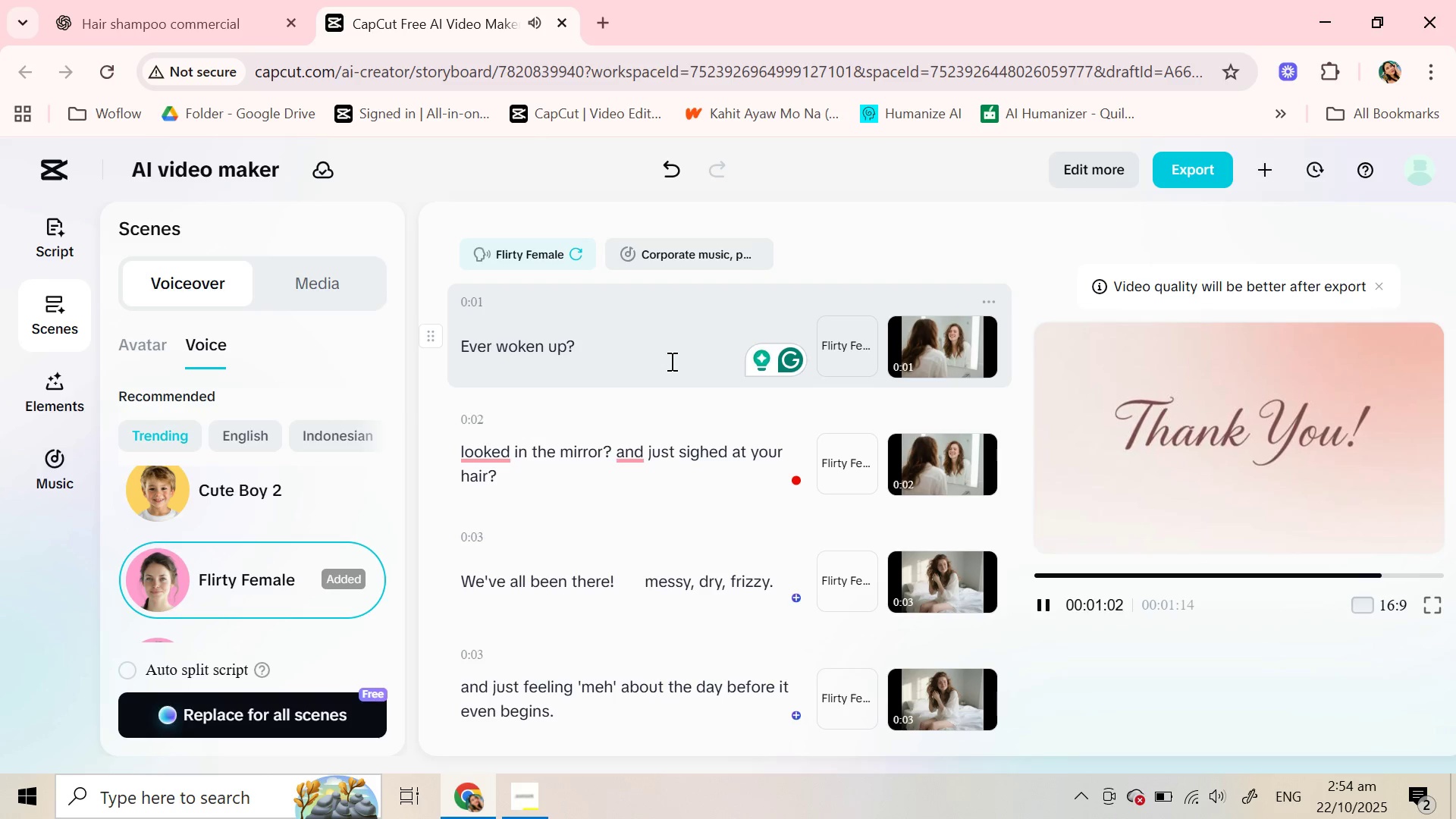 
scroll: coordinate [646, 465], scroll_direction: up, amount: 4.0
 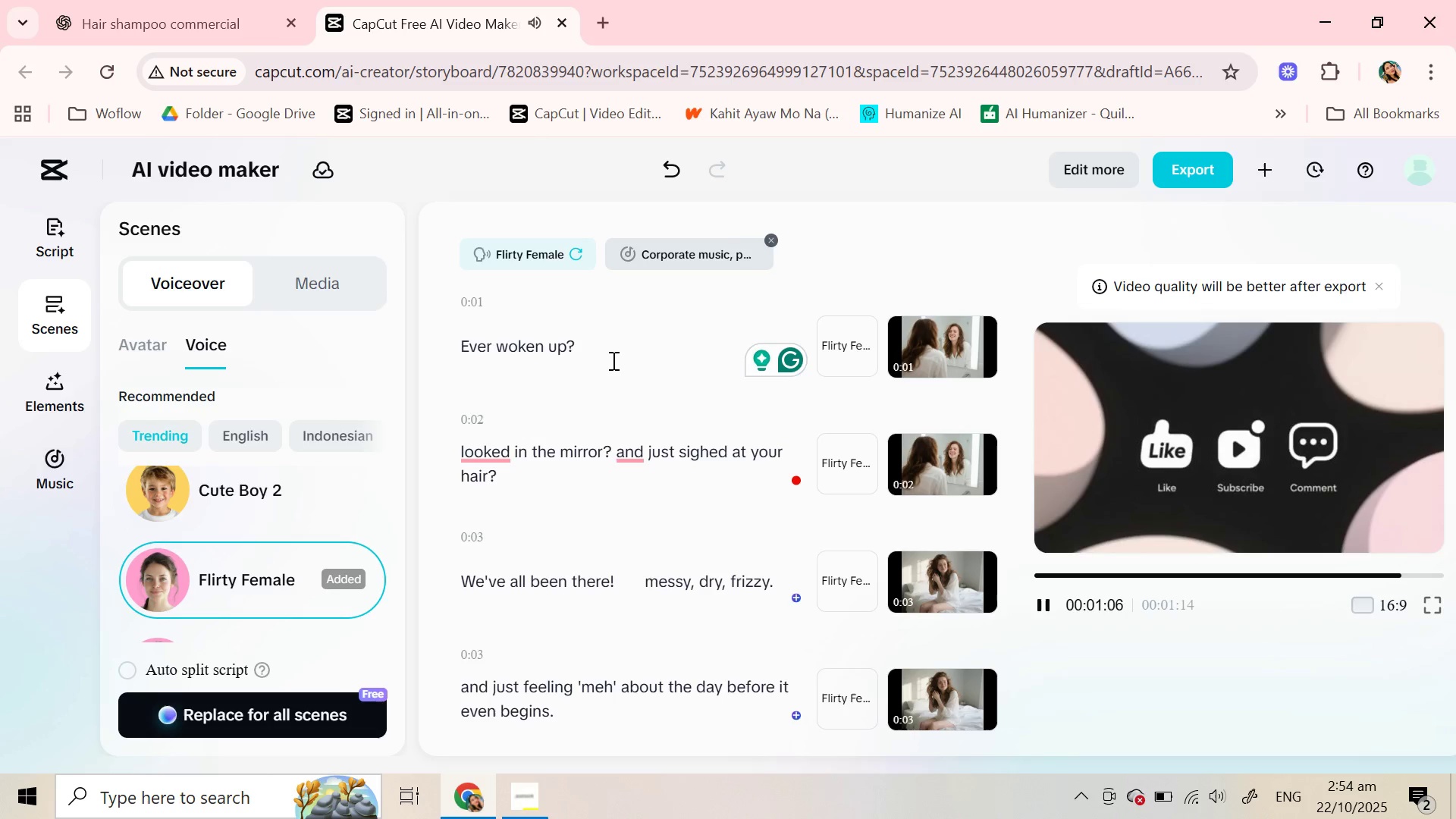 
left_click([612, 360])
 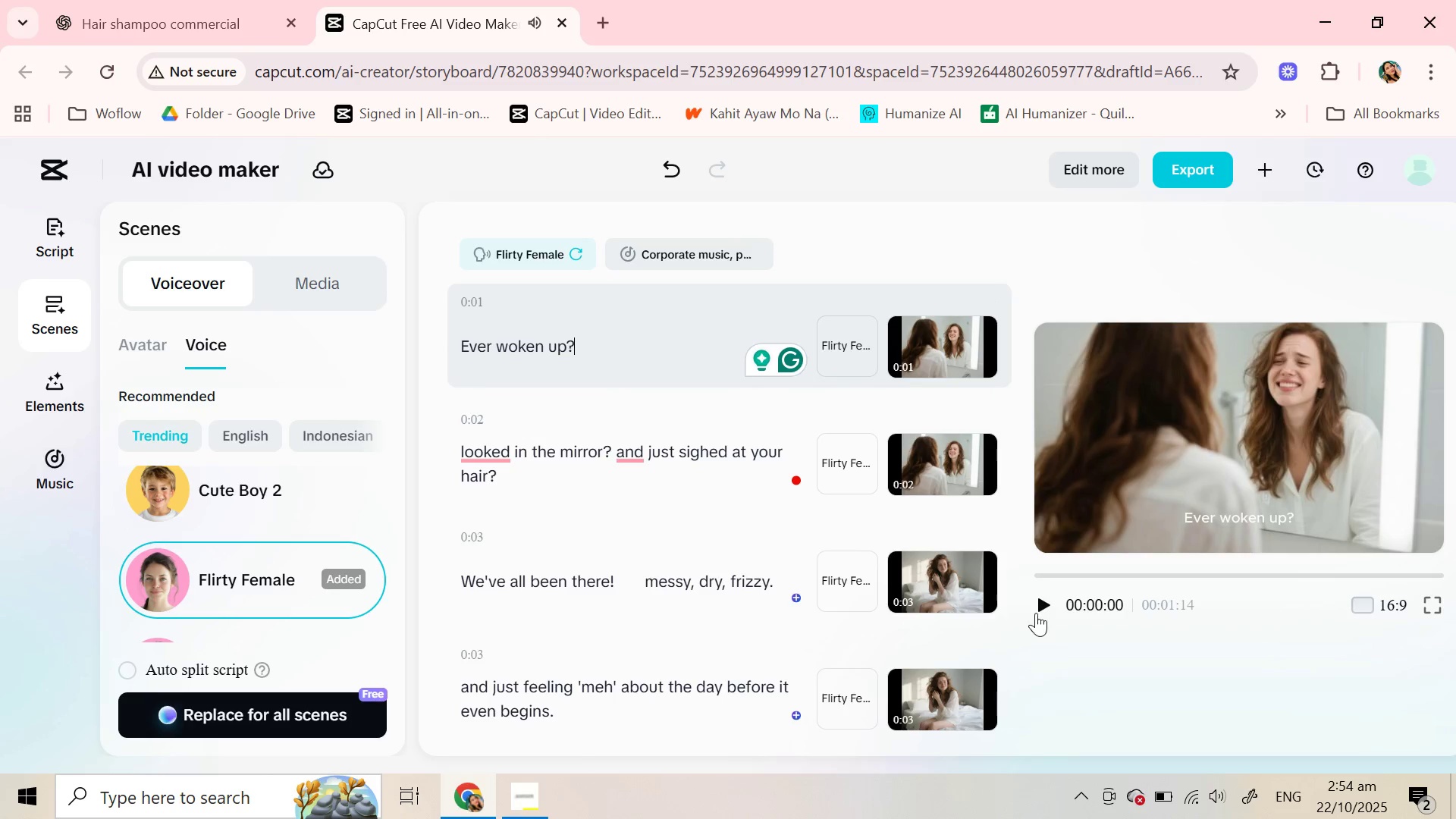 
left_click([1052, 592])
 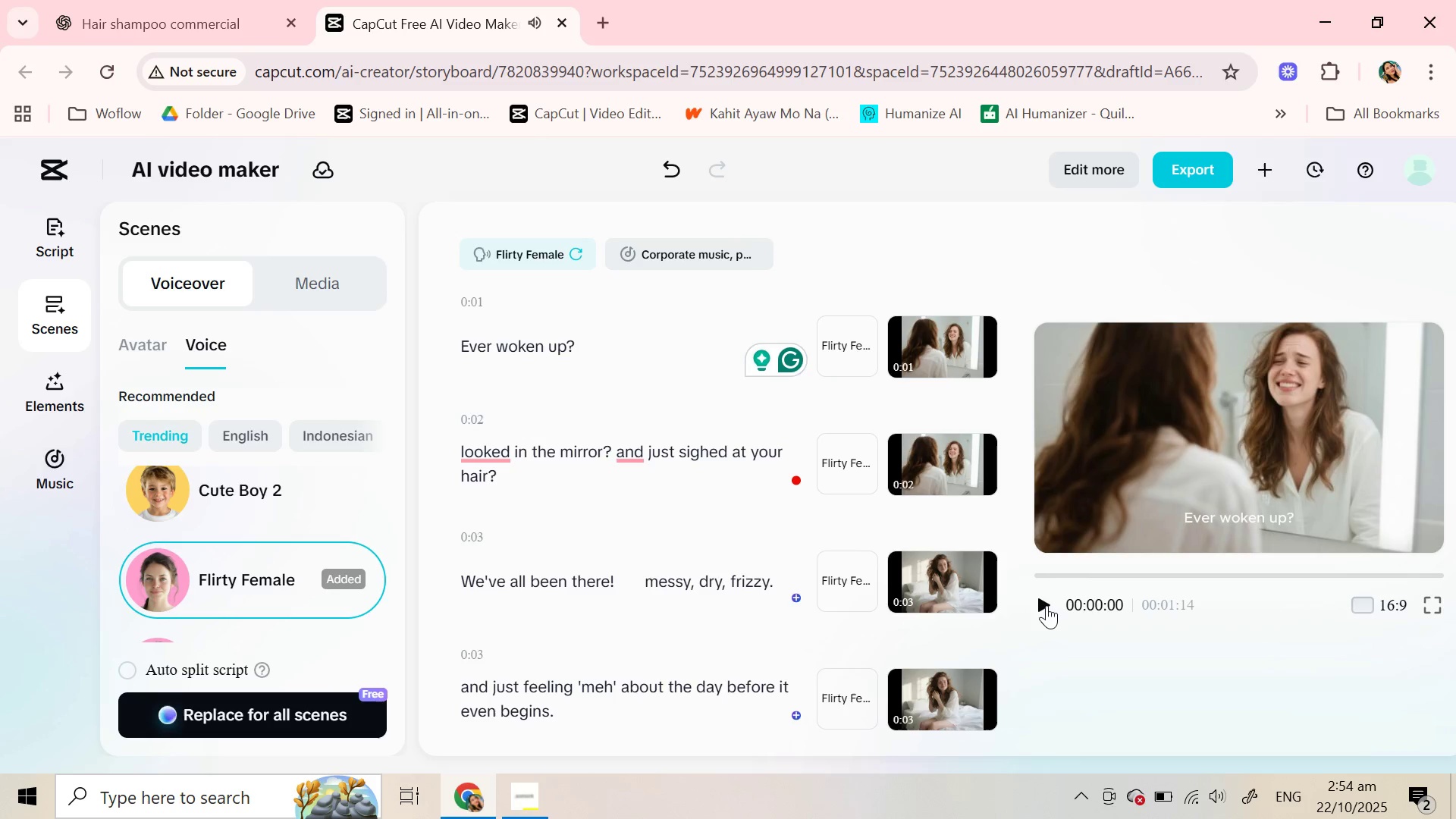 
left_click([1046, 605])
 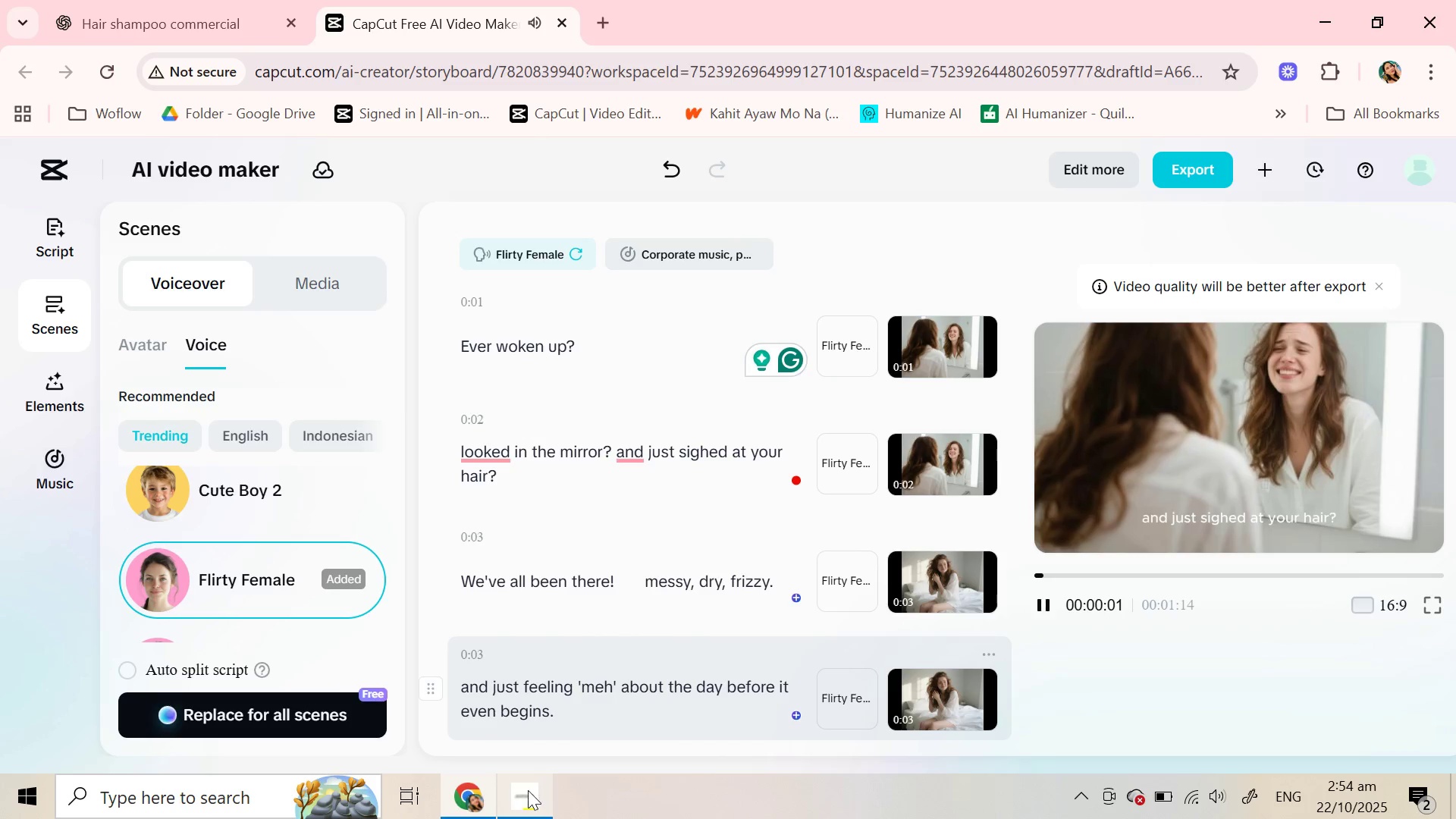 
left_click([532, 793])